 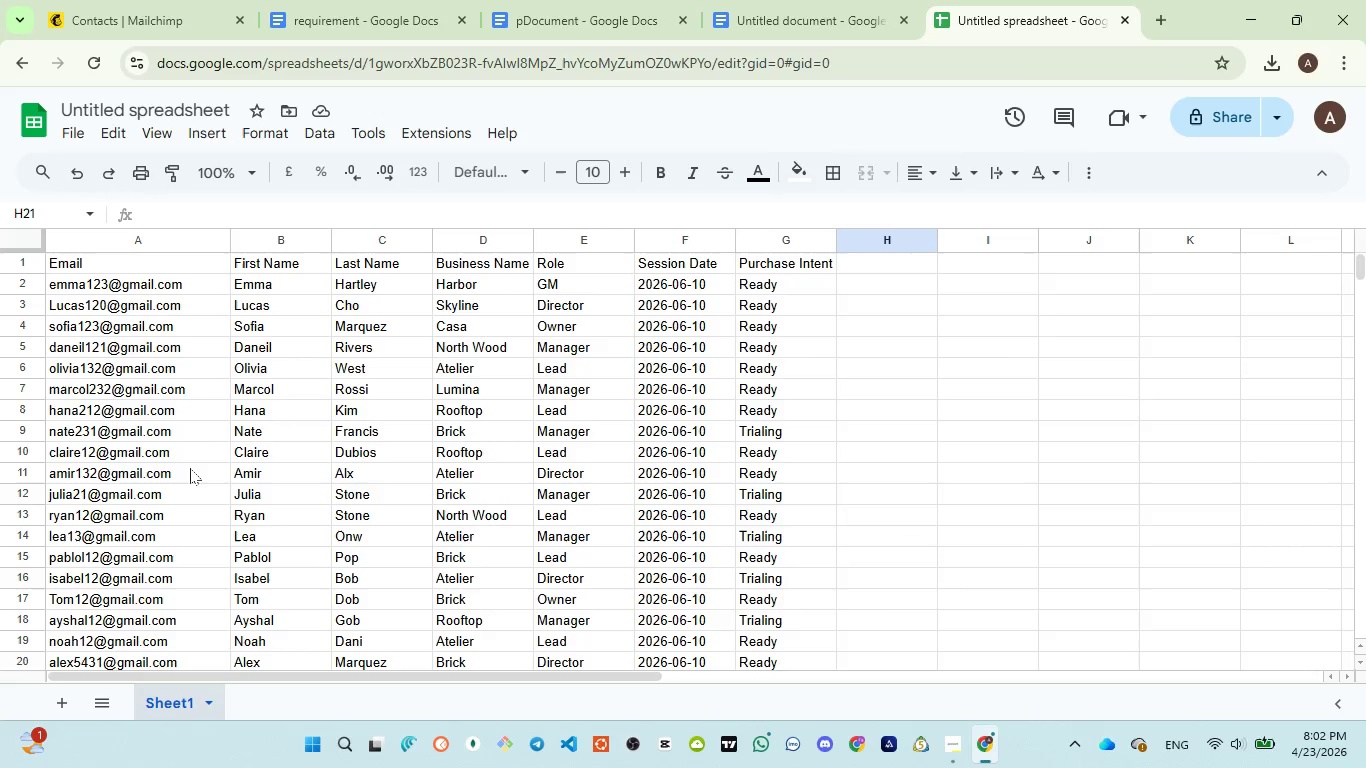 
double_click([64, 265])
 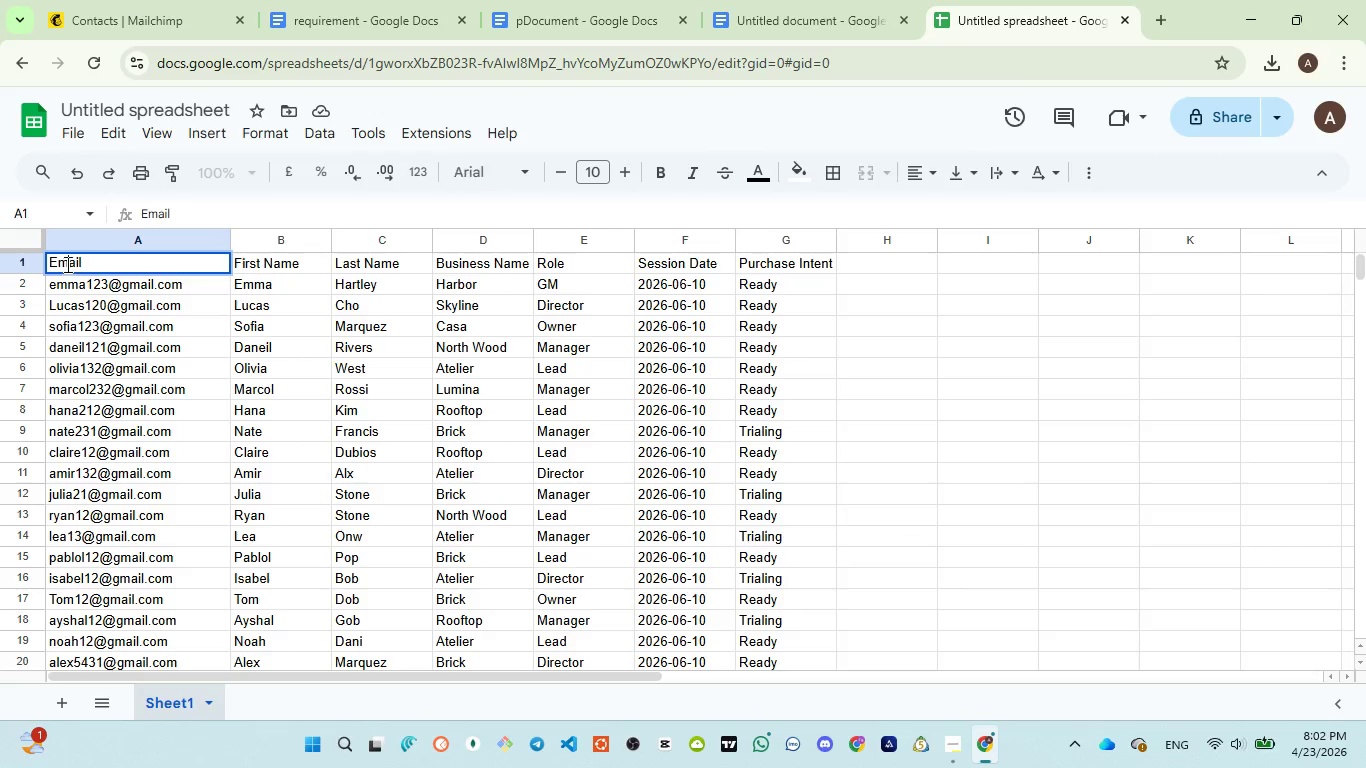 
double_click([66, 264])
 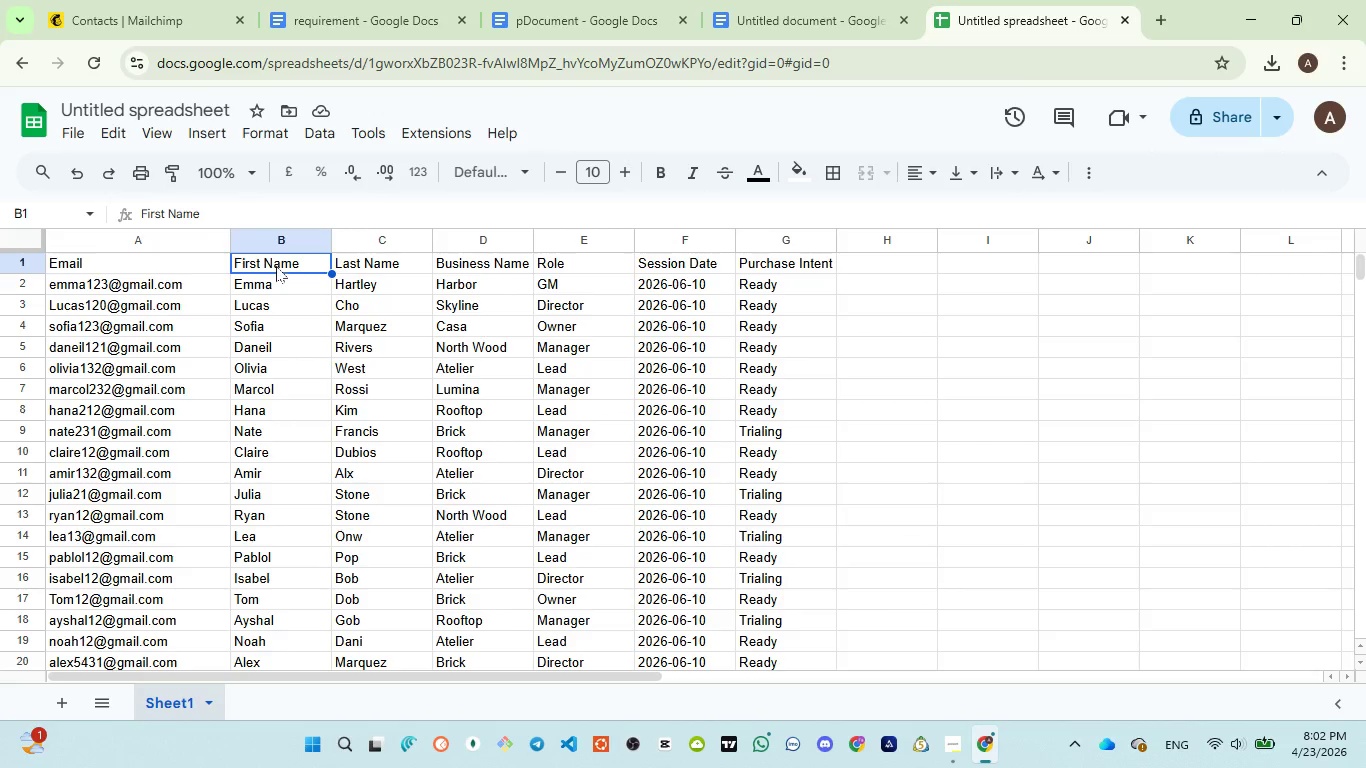 
double_click([265, 265])
 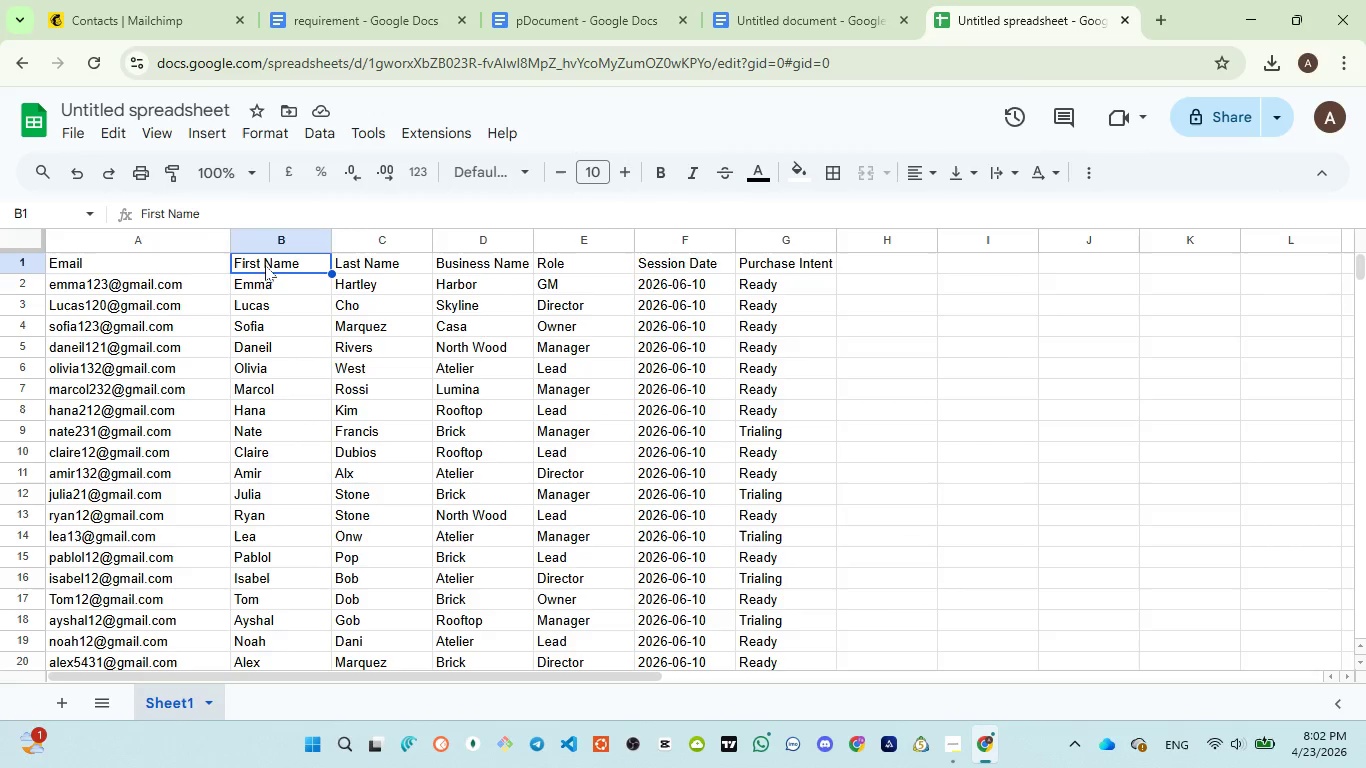 
triple_click([265, 265])
 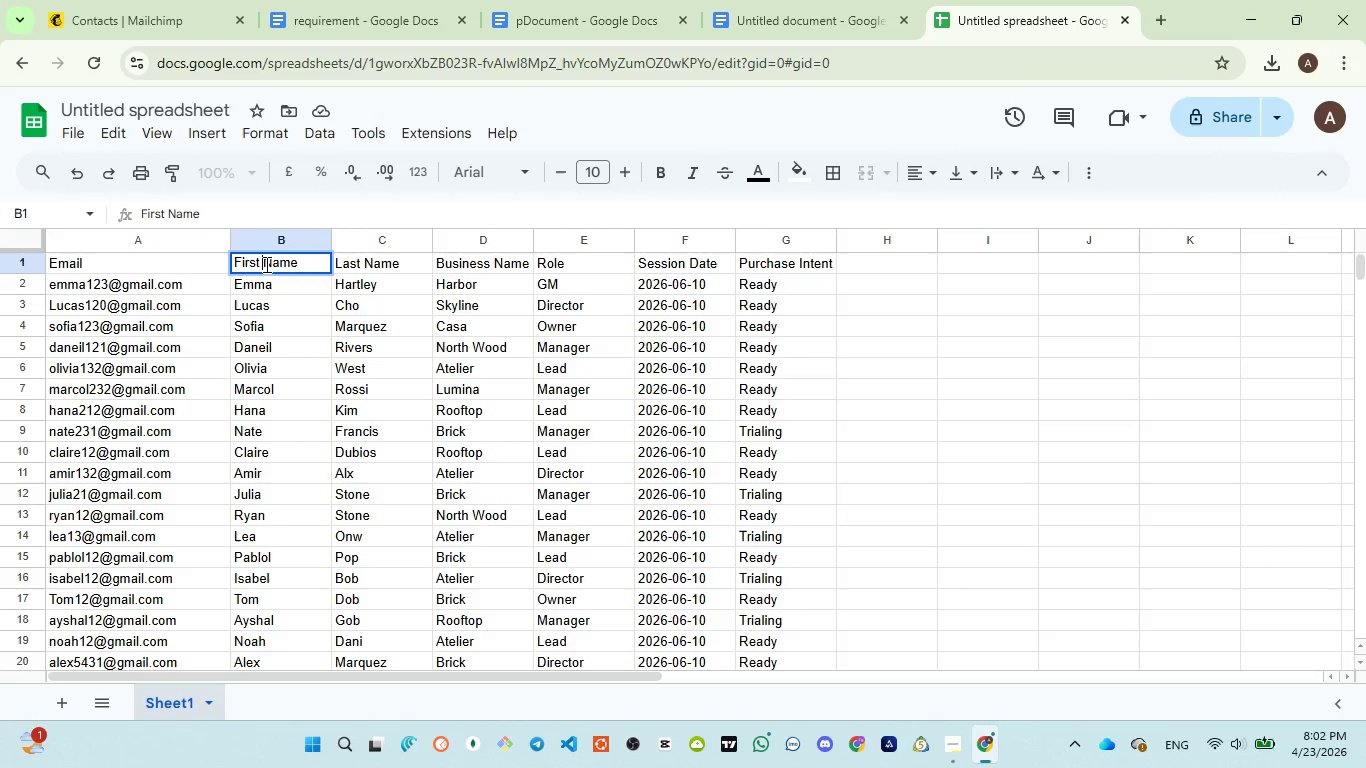 
double_click([265, 264])
 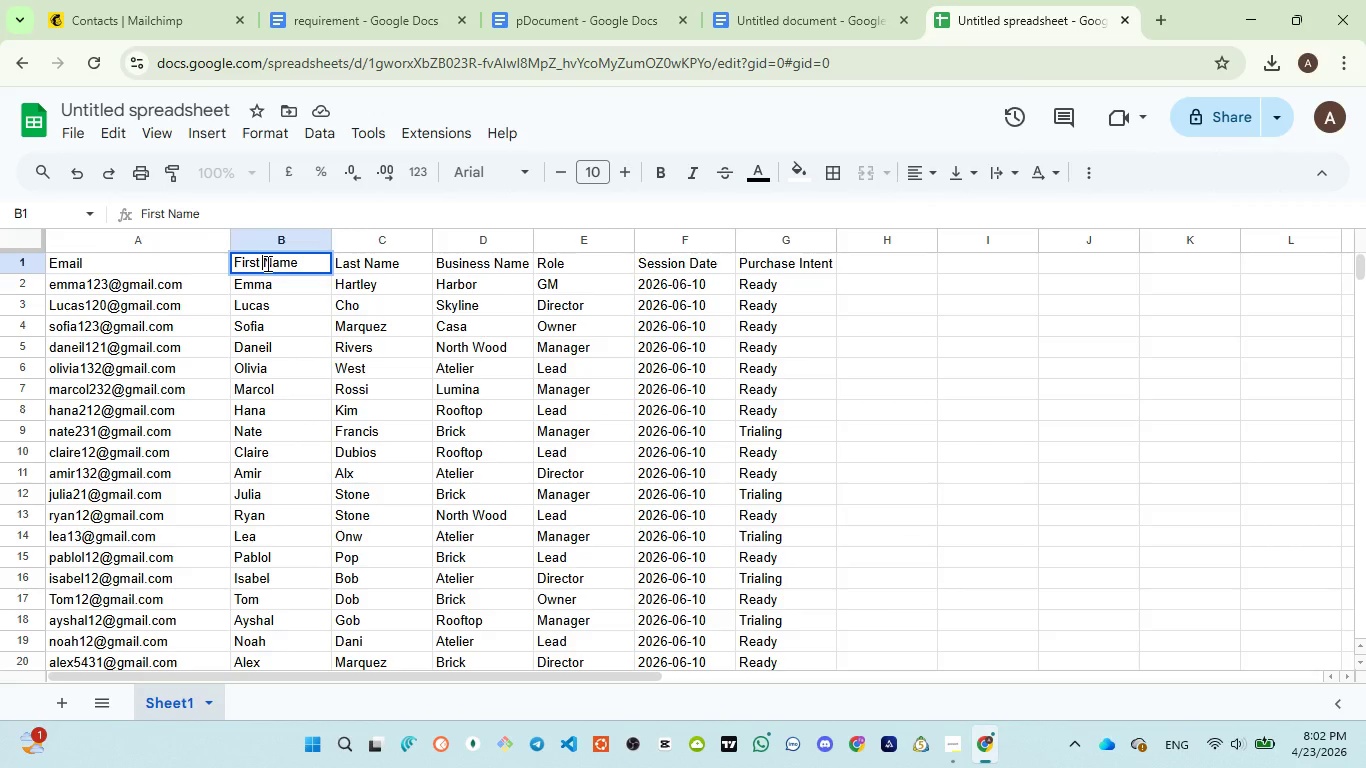 
double_click([266, 263])
 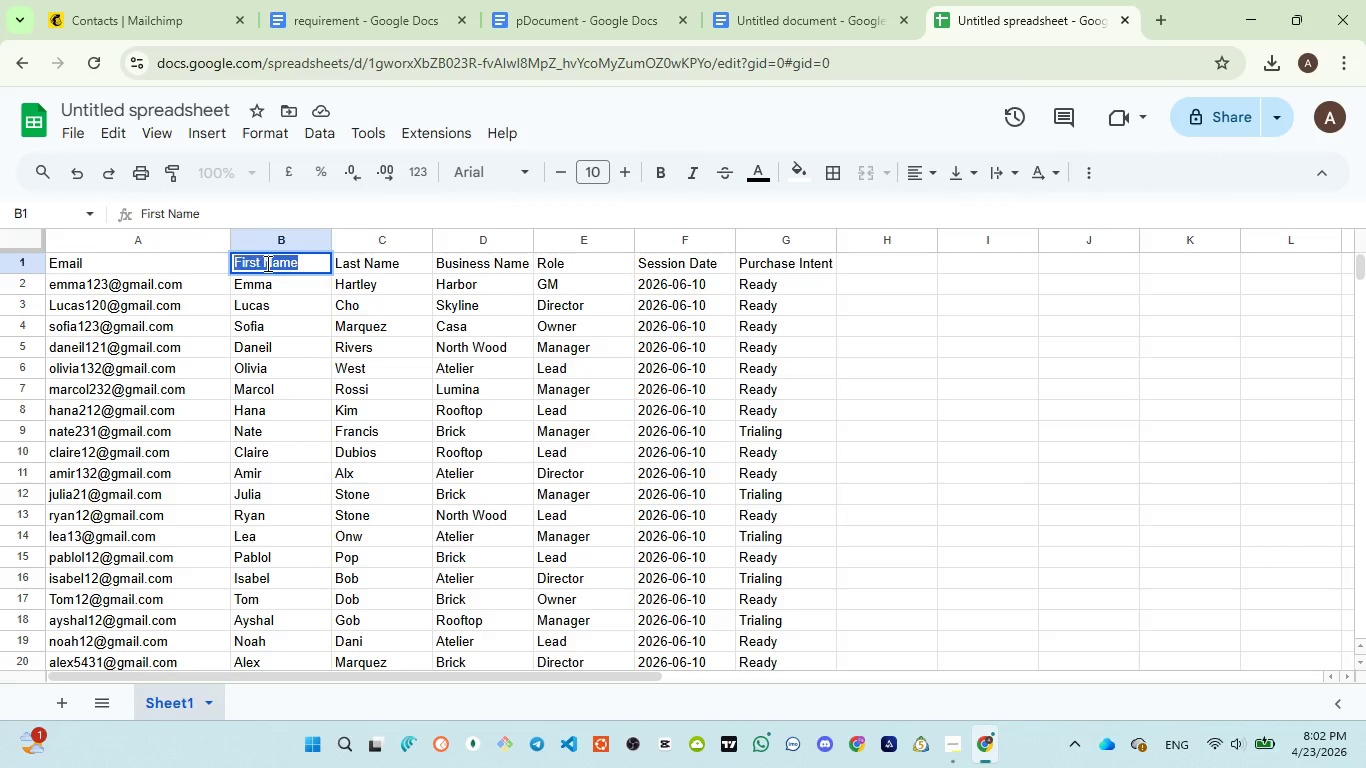 
triple_click([266, 263])
 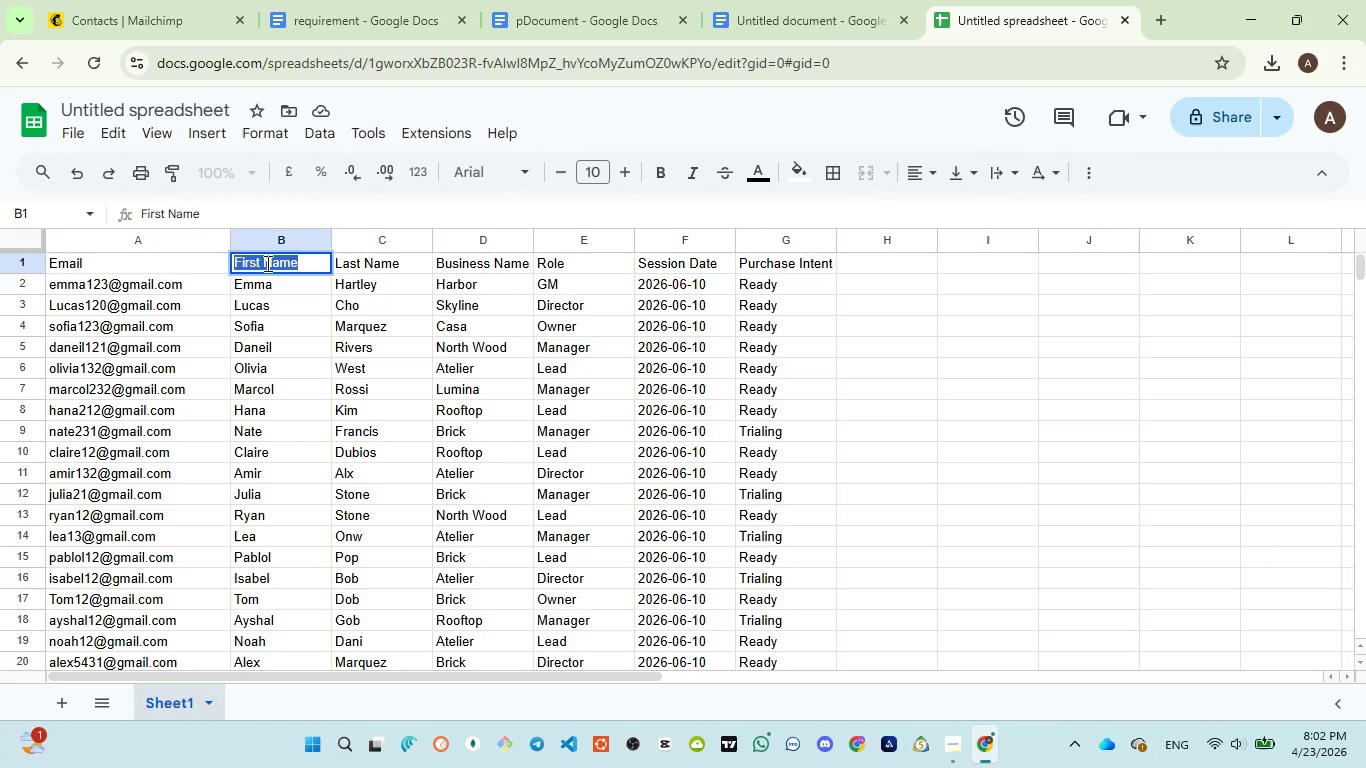 
triple_click([266, 263])
 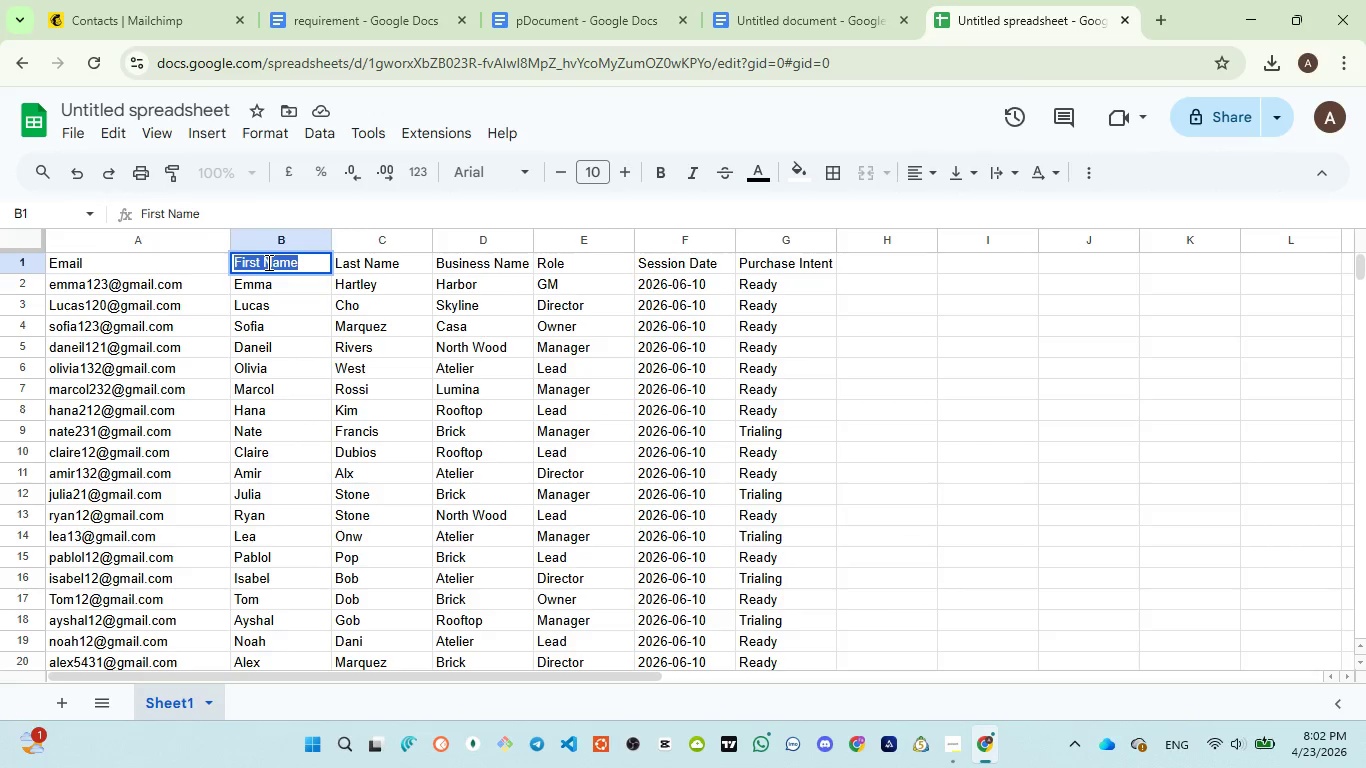 
triple_click([267, 262])
 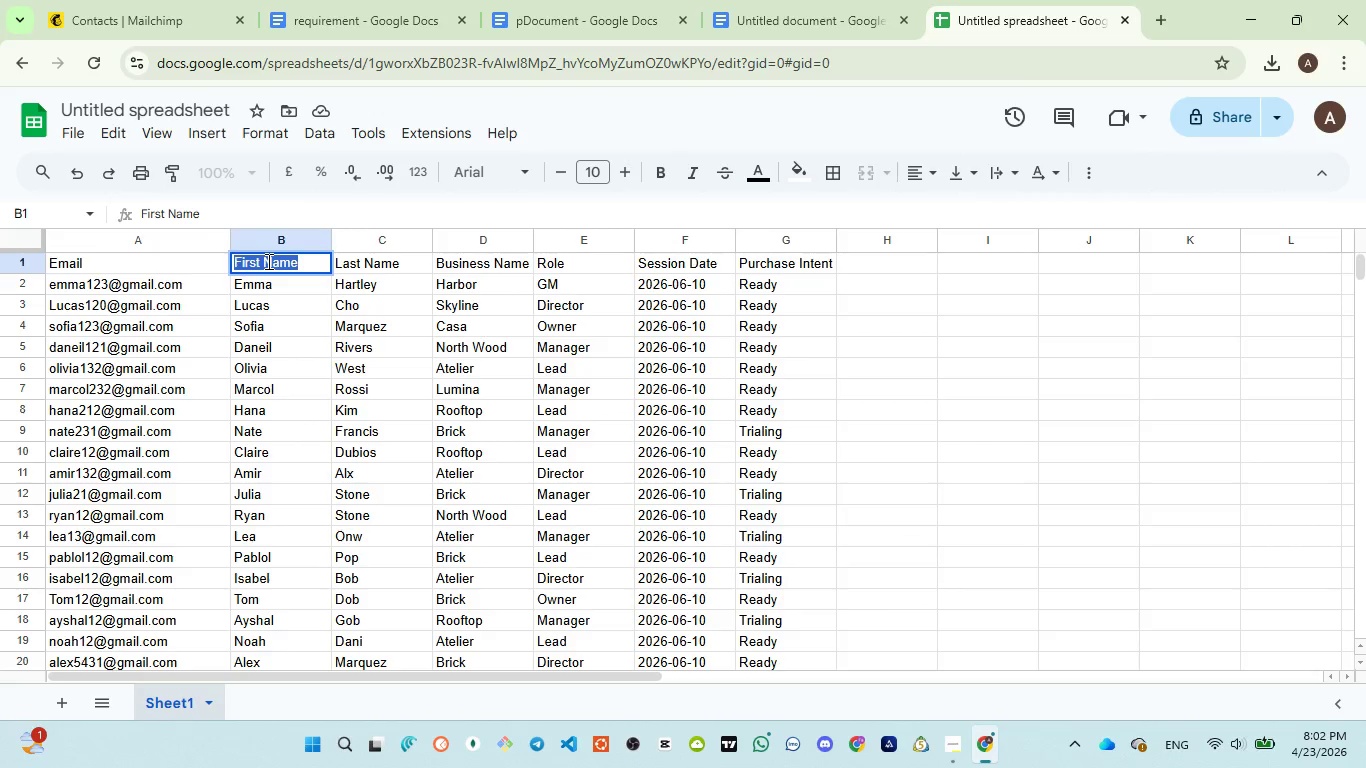 
double_click([267, 261])
 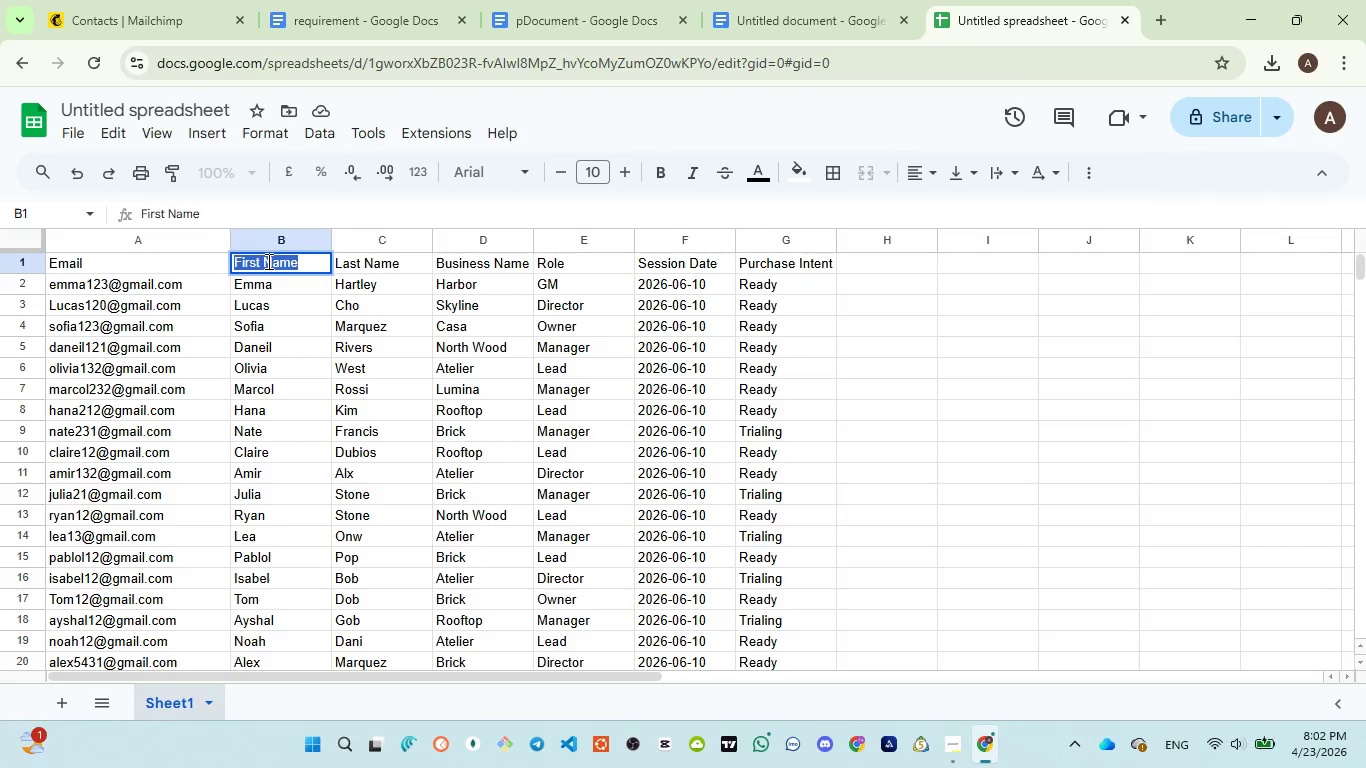 
triple_click([267, 261])
 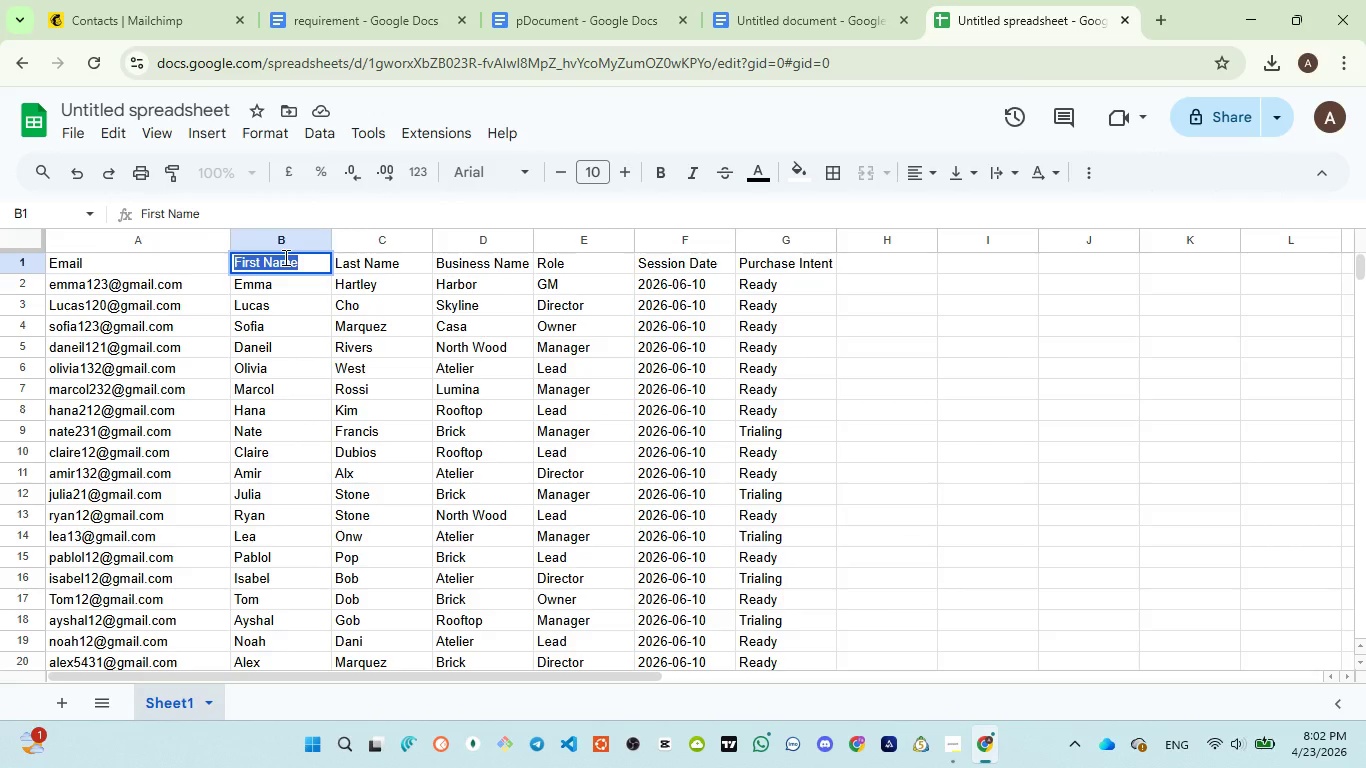 
left_click([284, 257])
 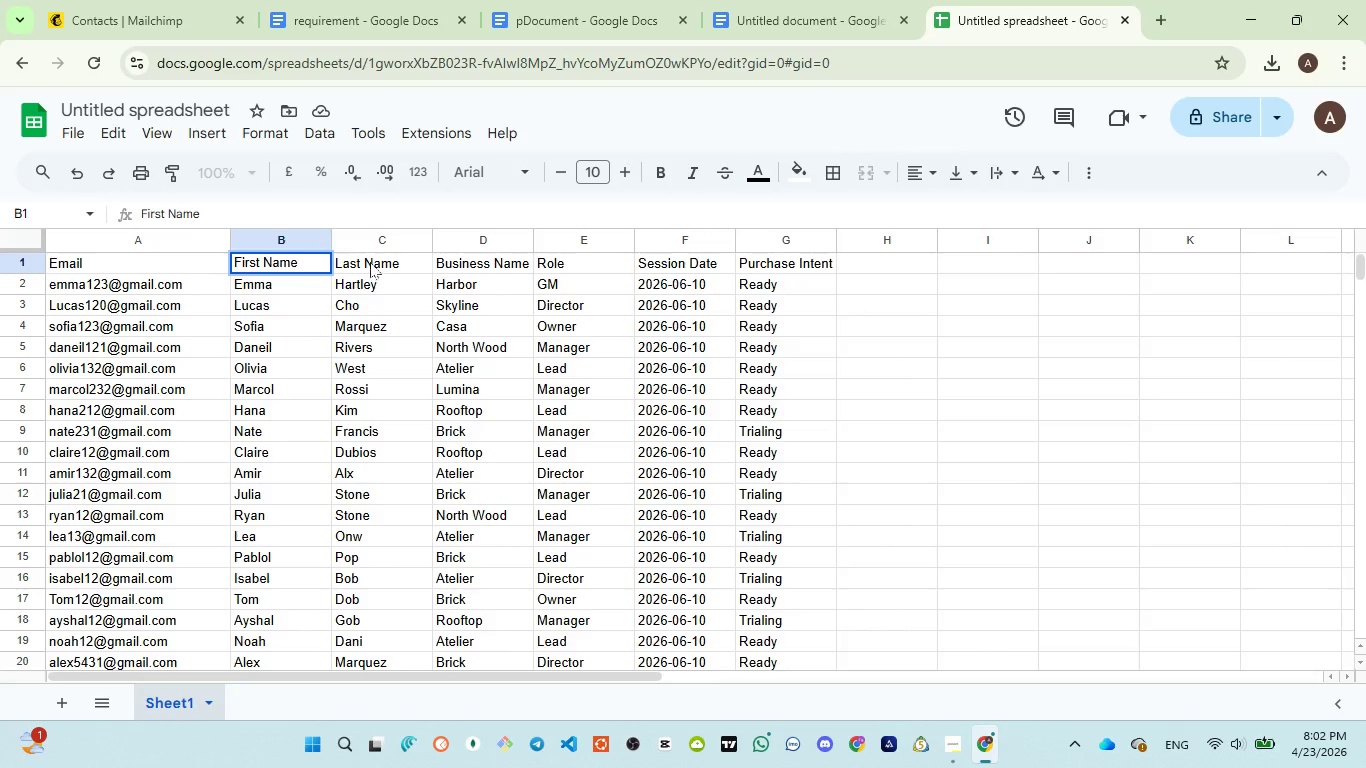 
left_click([371, 261])
 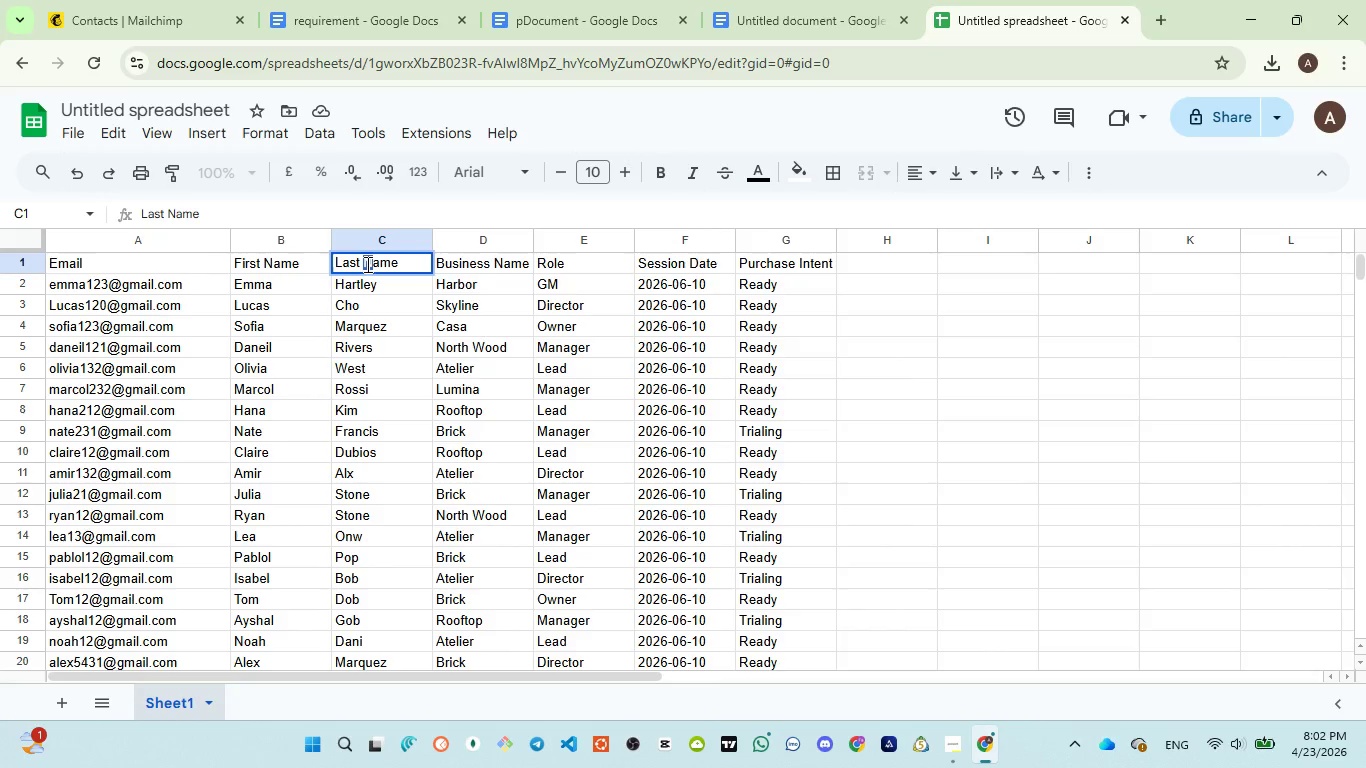 
triple_click([366, 264])
 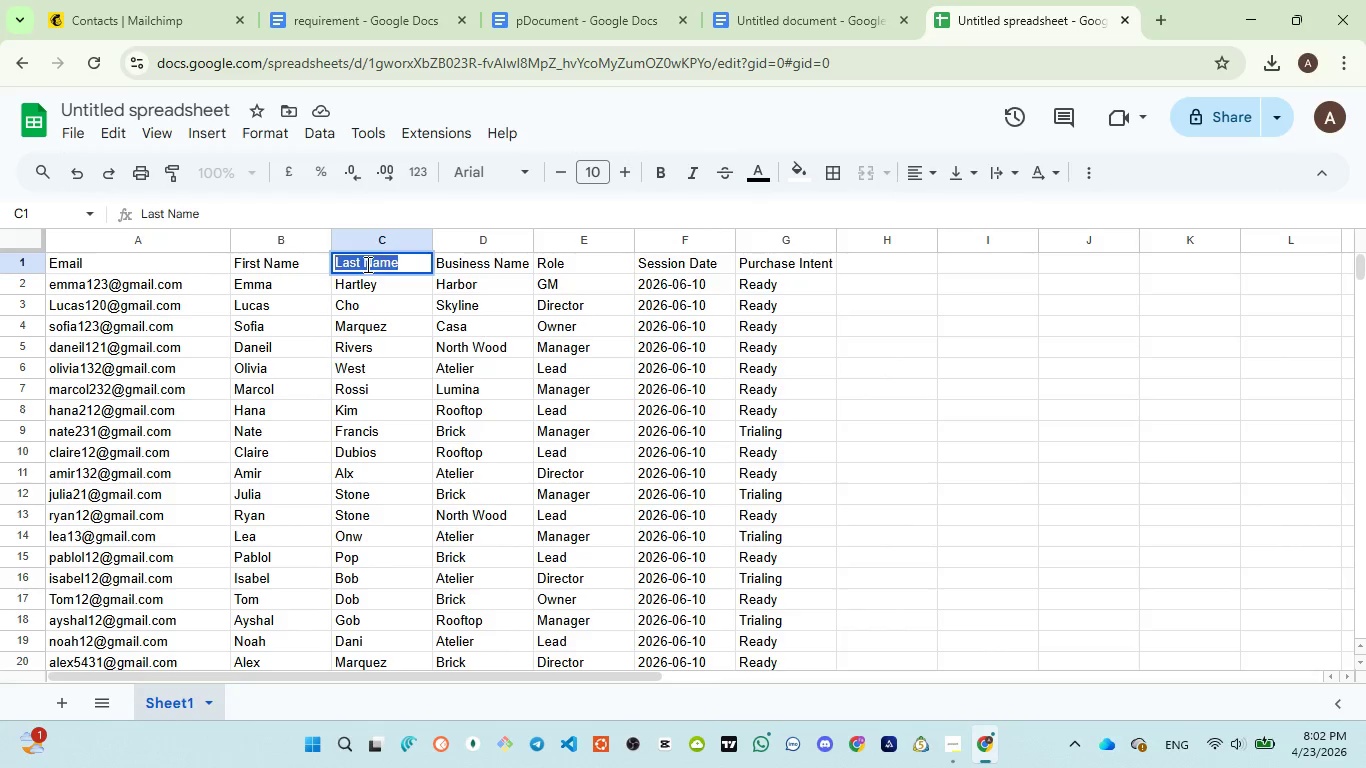 
triple_click([366, 264])
 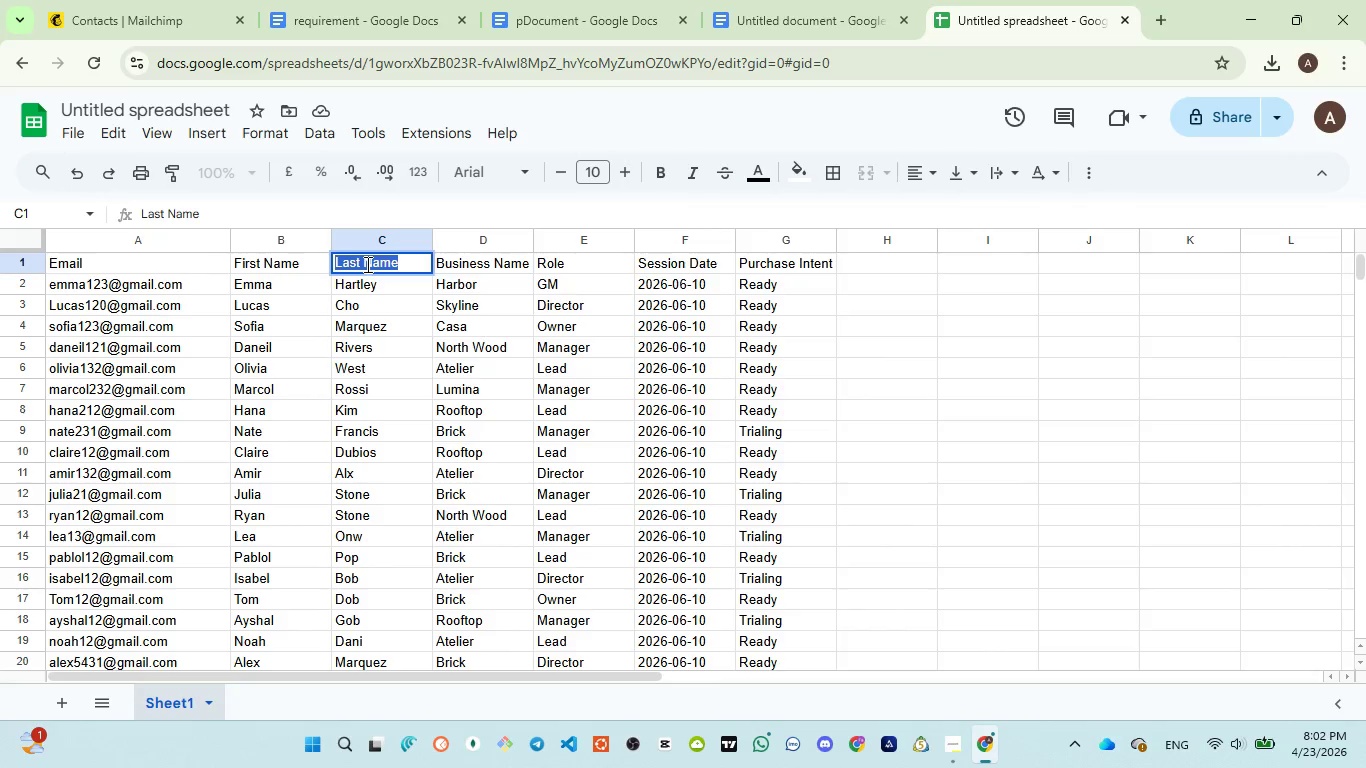 
triple_click([366, 264])
 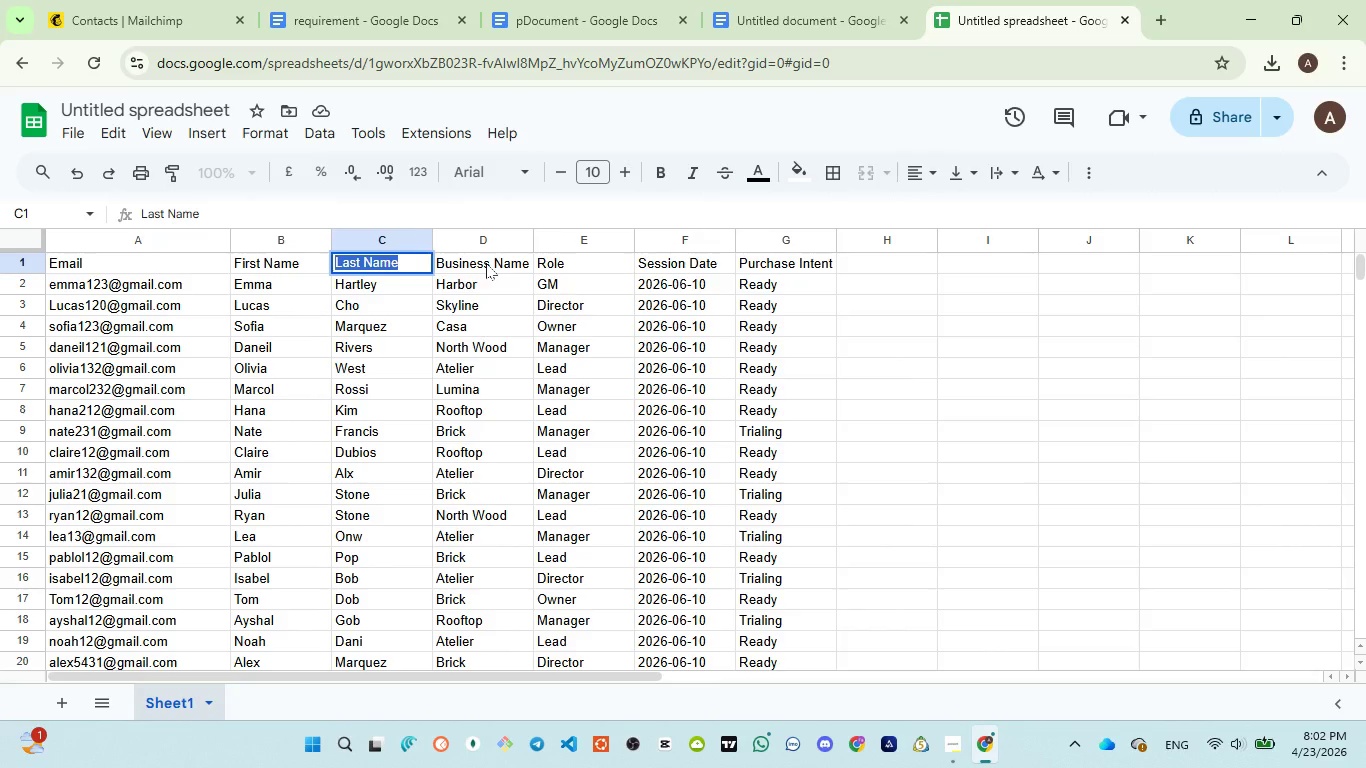 
left_click([486, 263])
 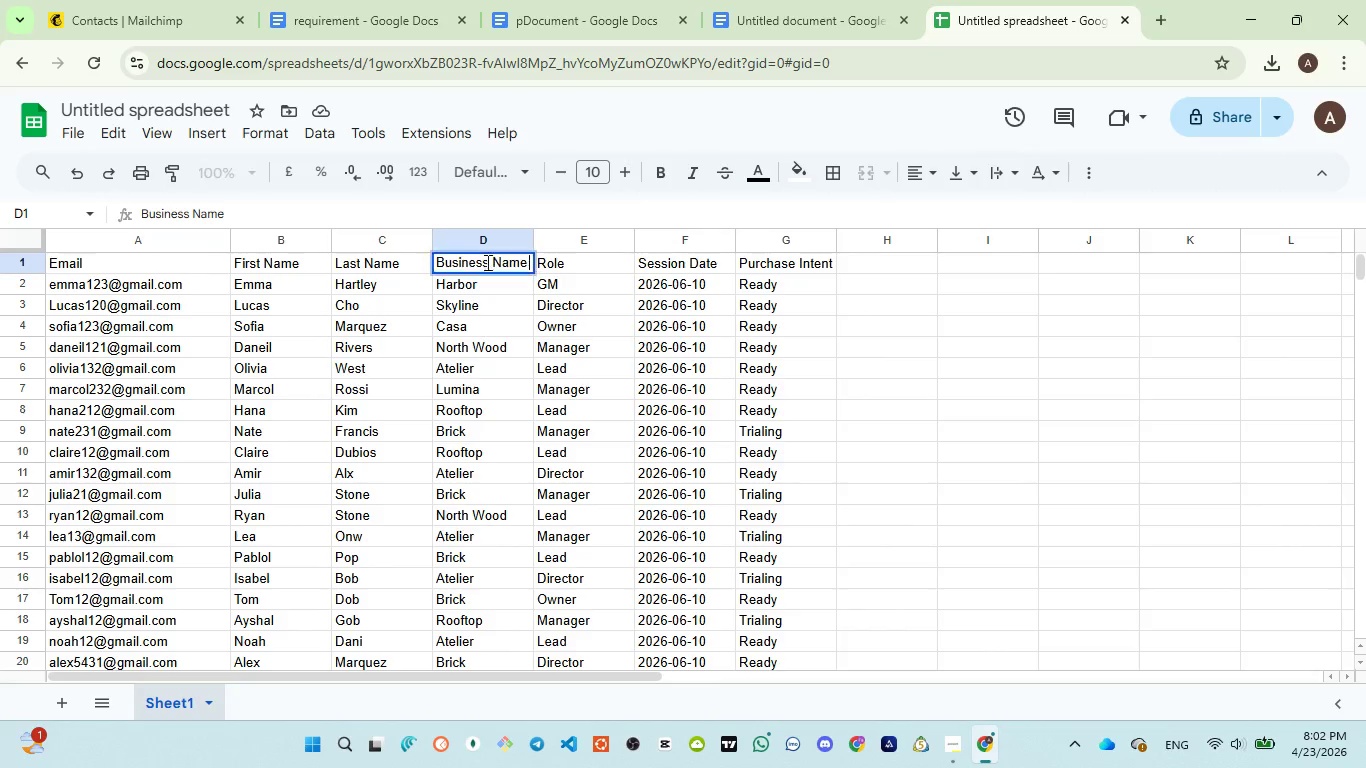 
triple_click([486, 262])
 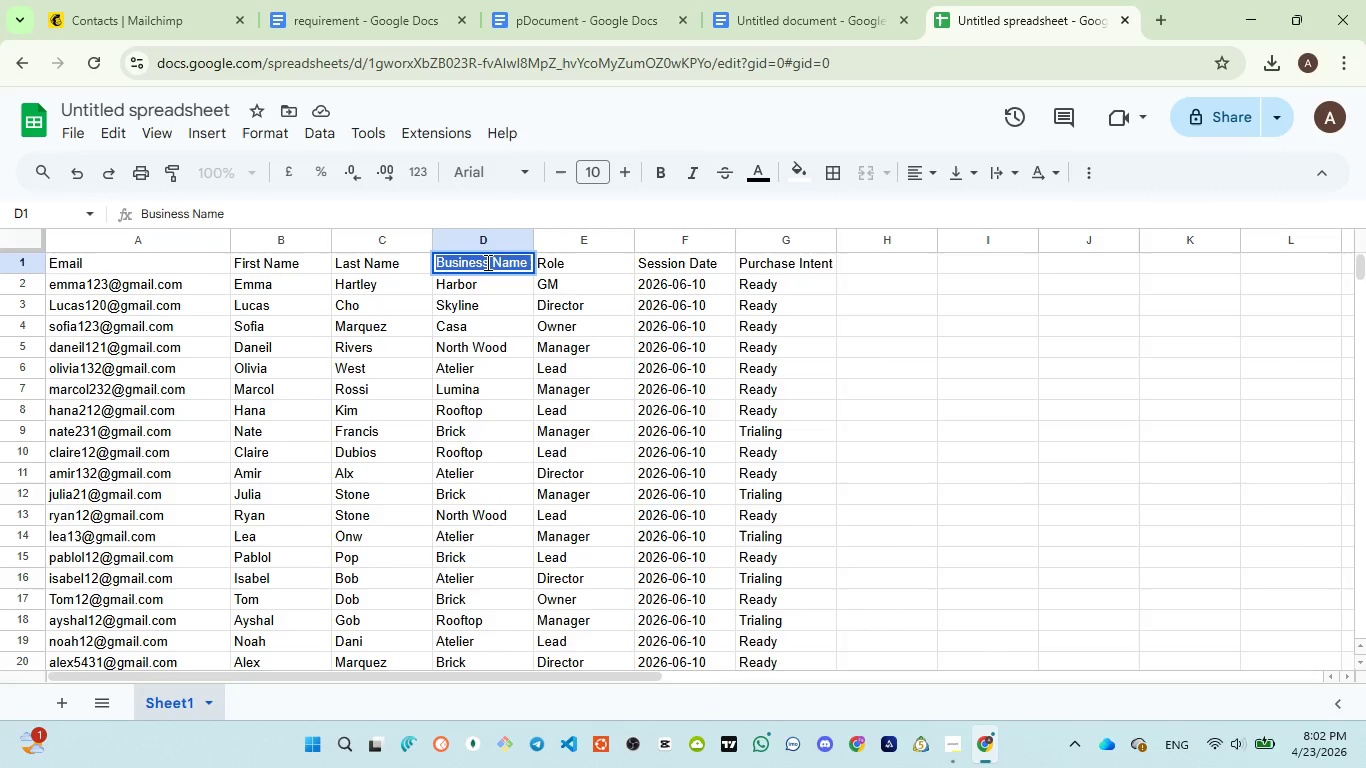 
triple_click([486, 262])
 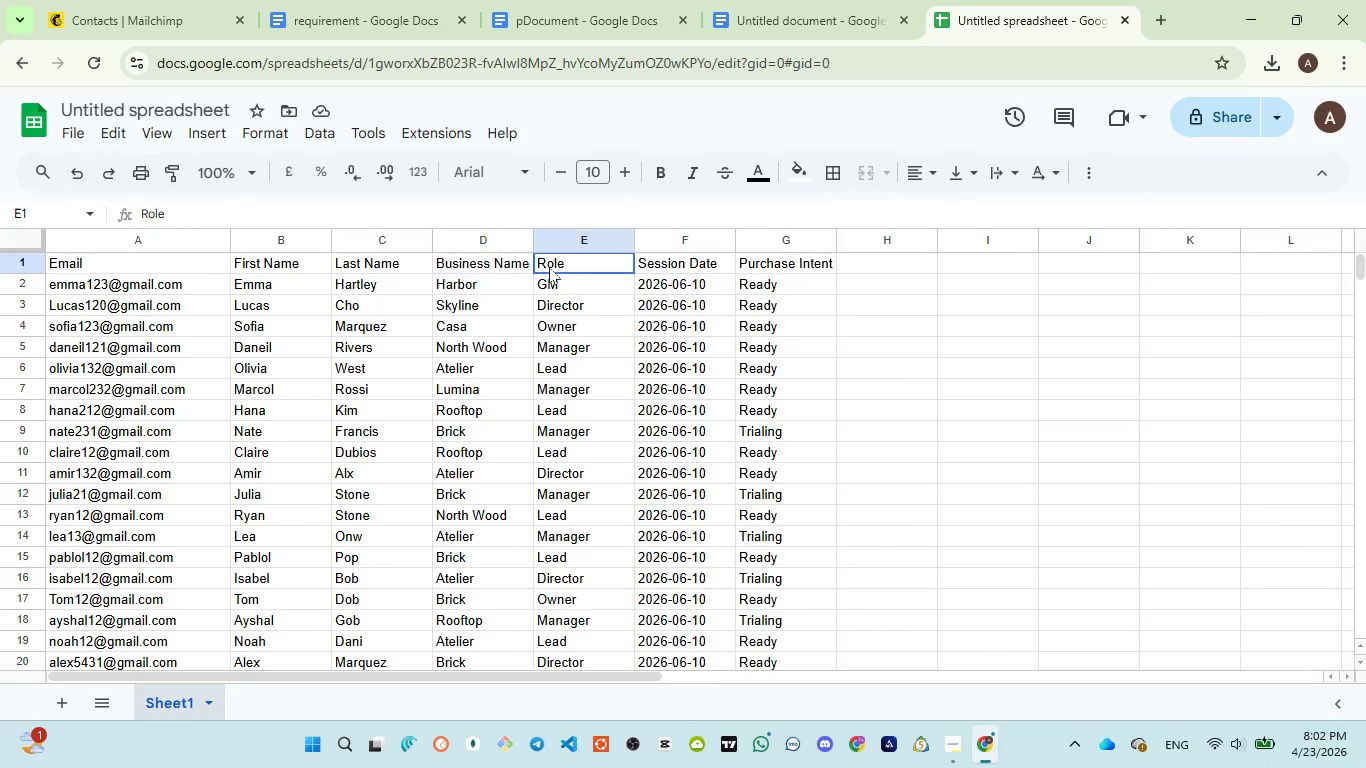 
double_click([549, 267])
 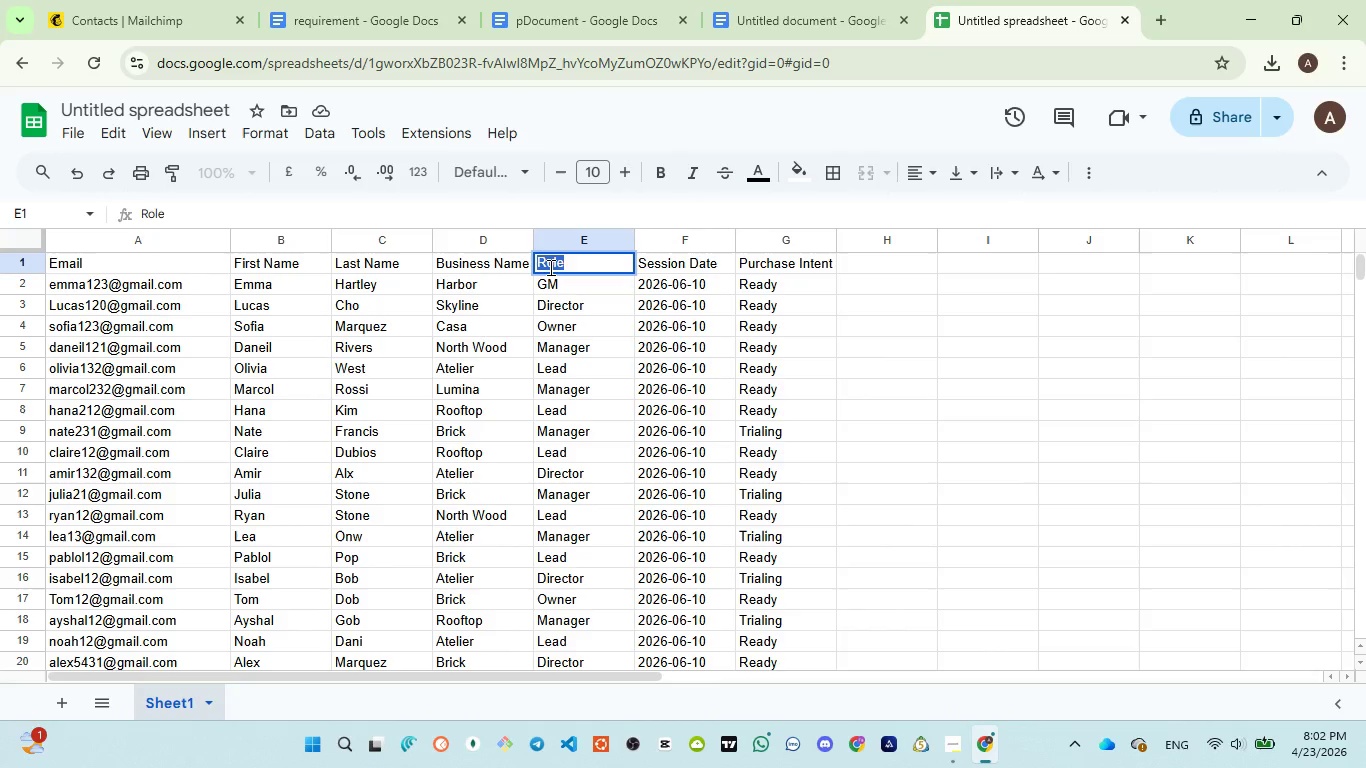 
triple_click([549, 267])
 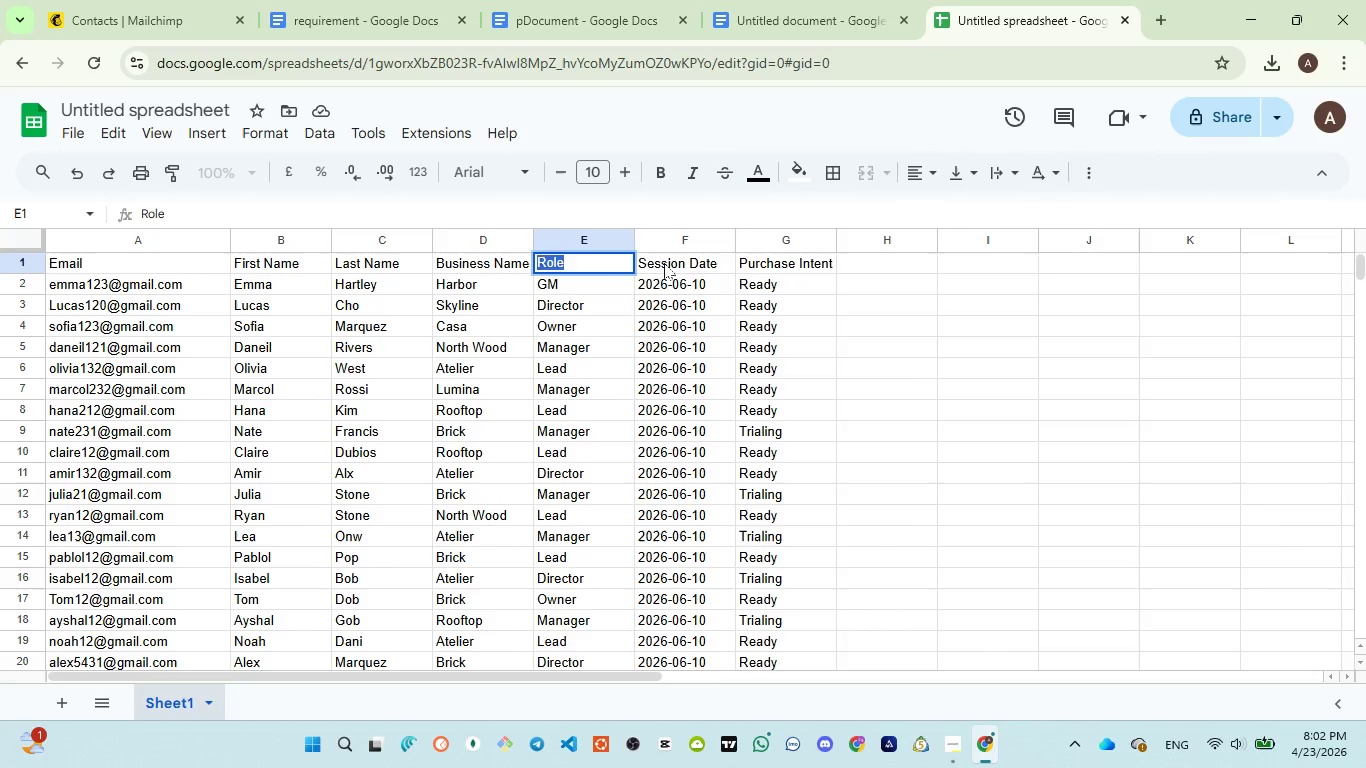 
double_click([665, 263])
 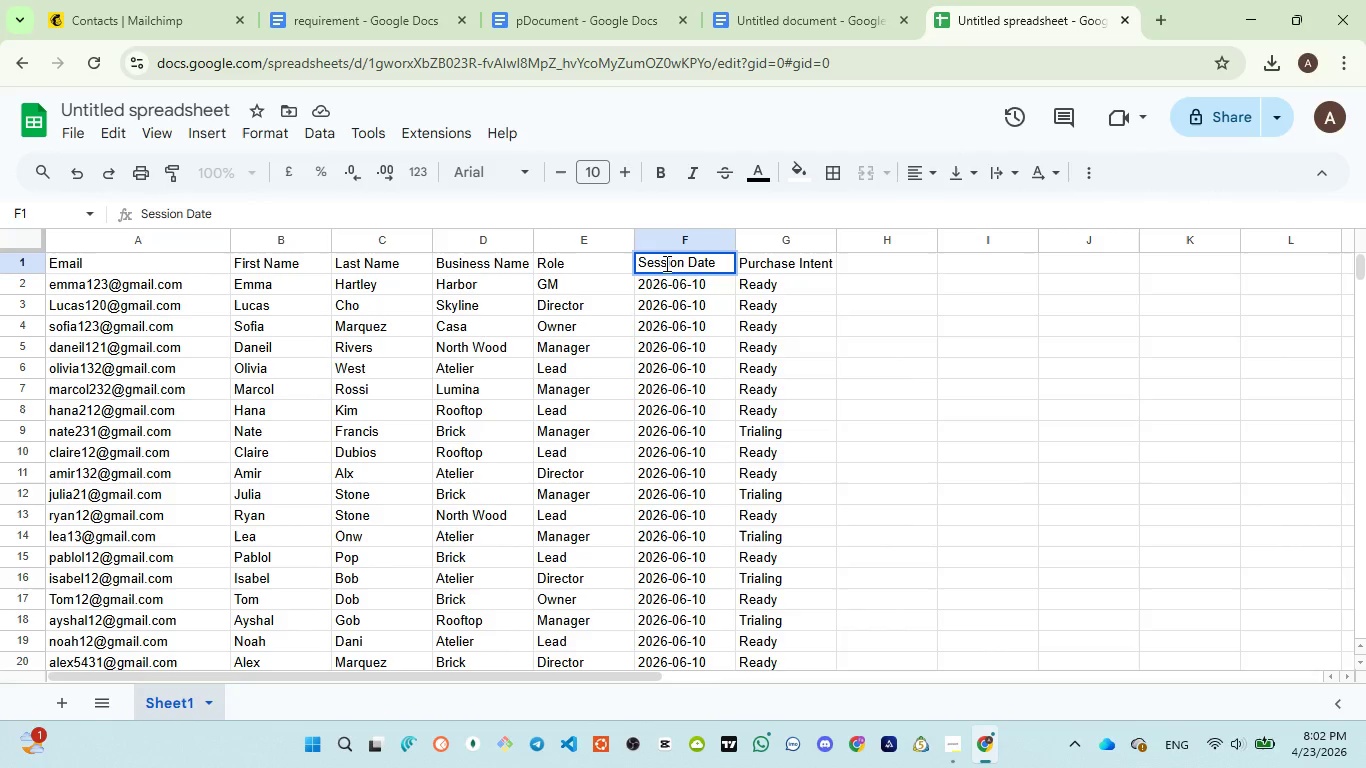 
double_click([665, 263])
 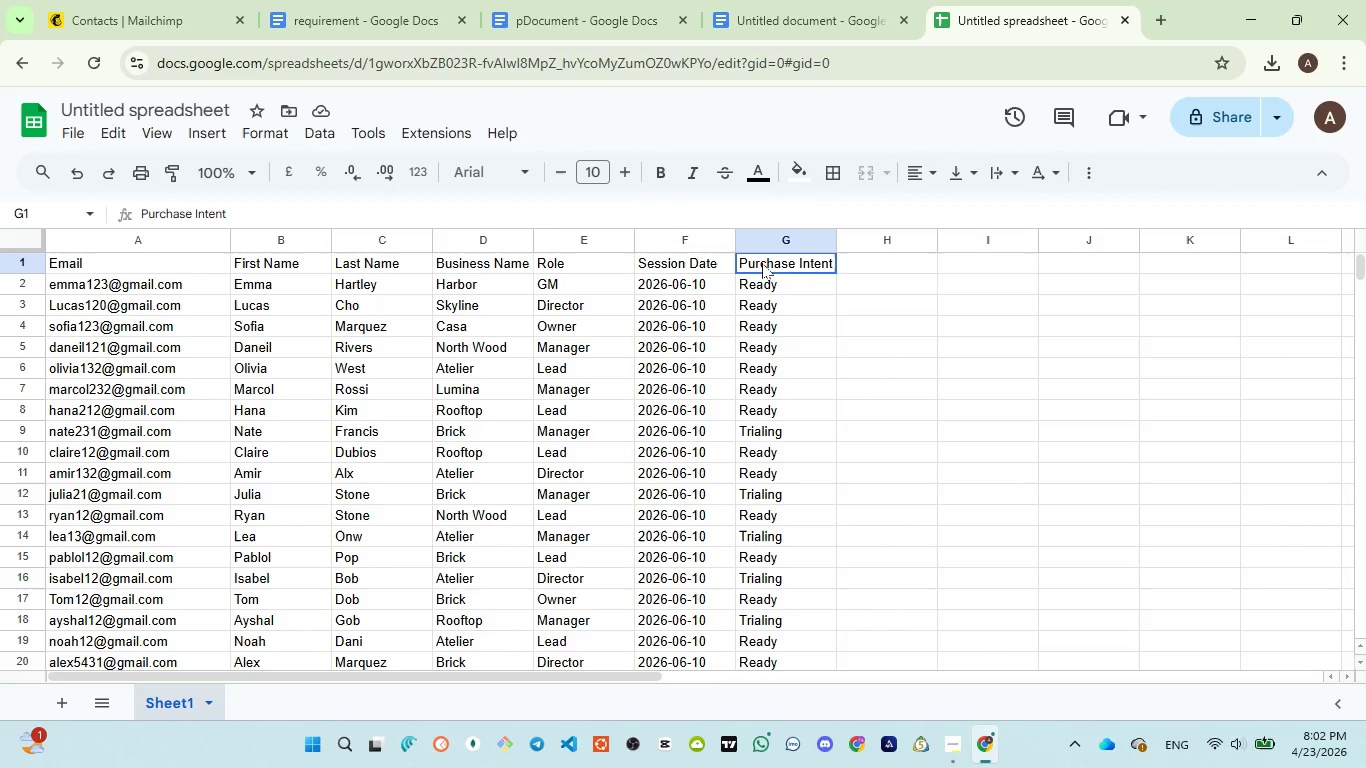 
double_click([762, 263])
 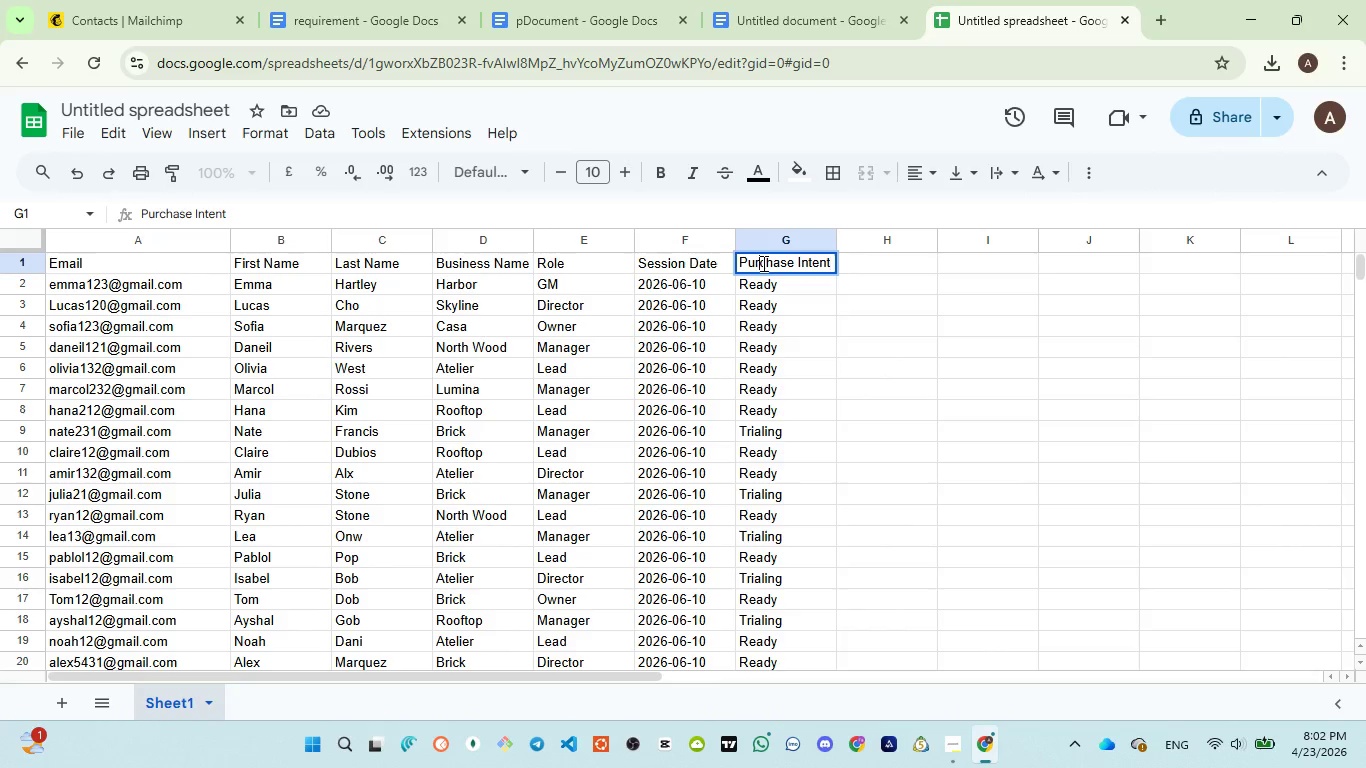 
left_click([762, 263])
 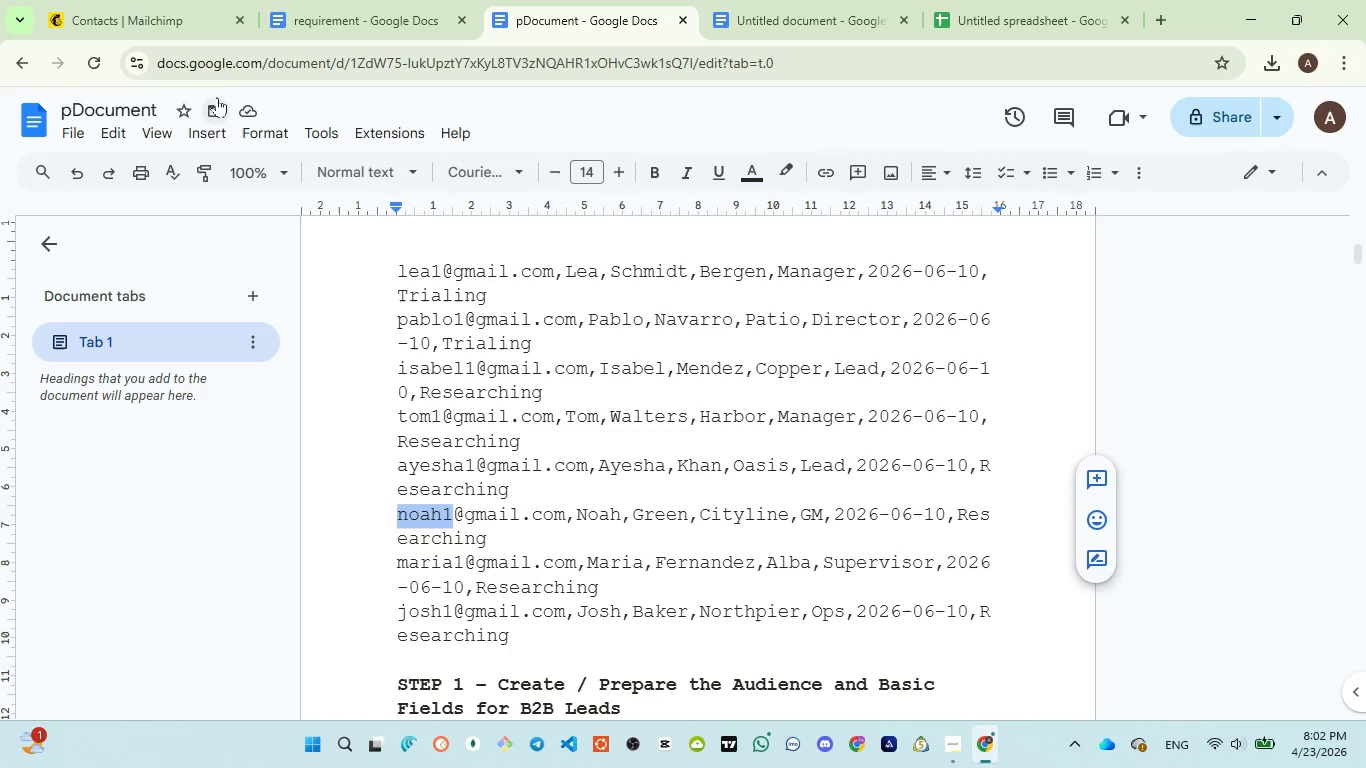 
left_click([319, 26])
 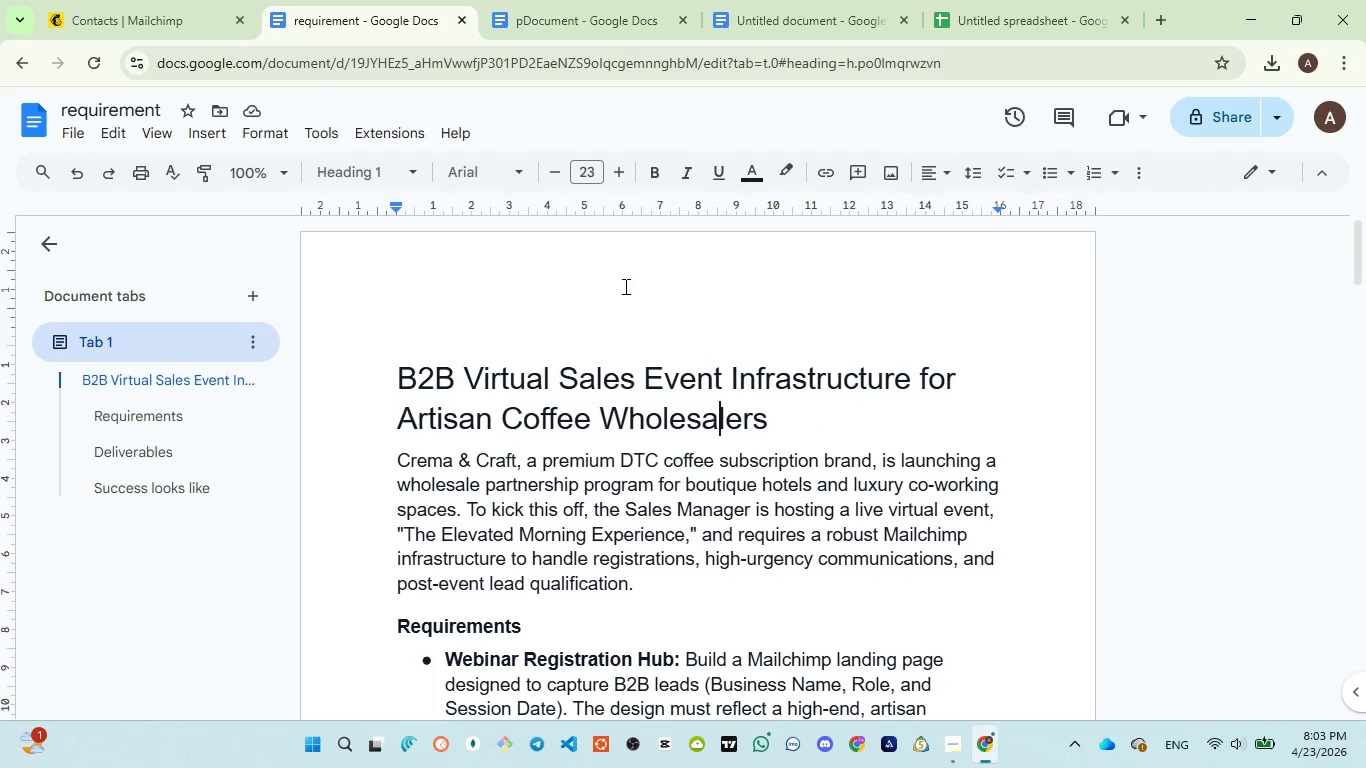 
scroll: coordinate [619, 314], scroll_direction: down, amount: 1.0
 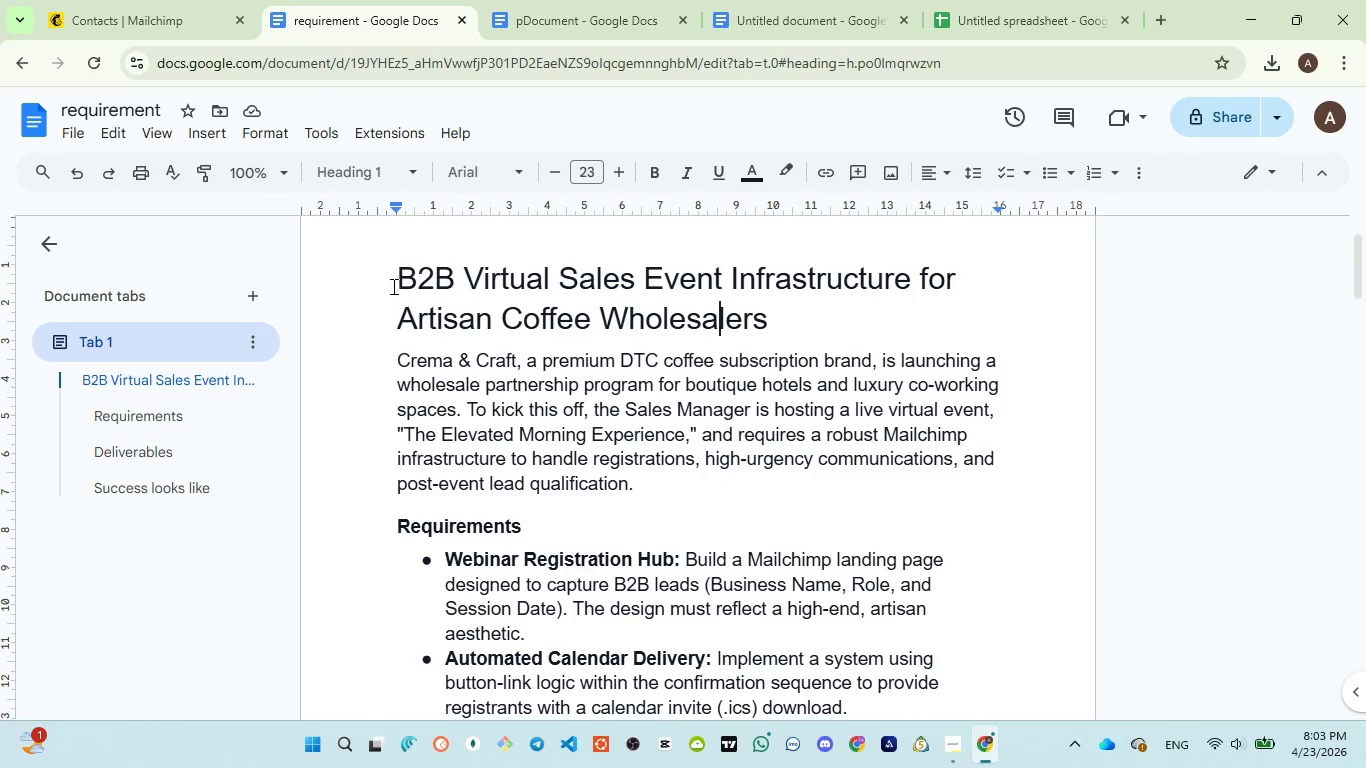 
left_click_drag(start_coordinate=[392, 286], to_coordinate=[819, 311])
 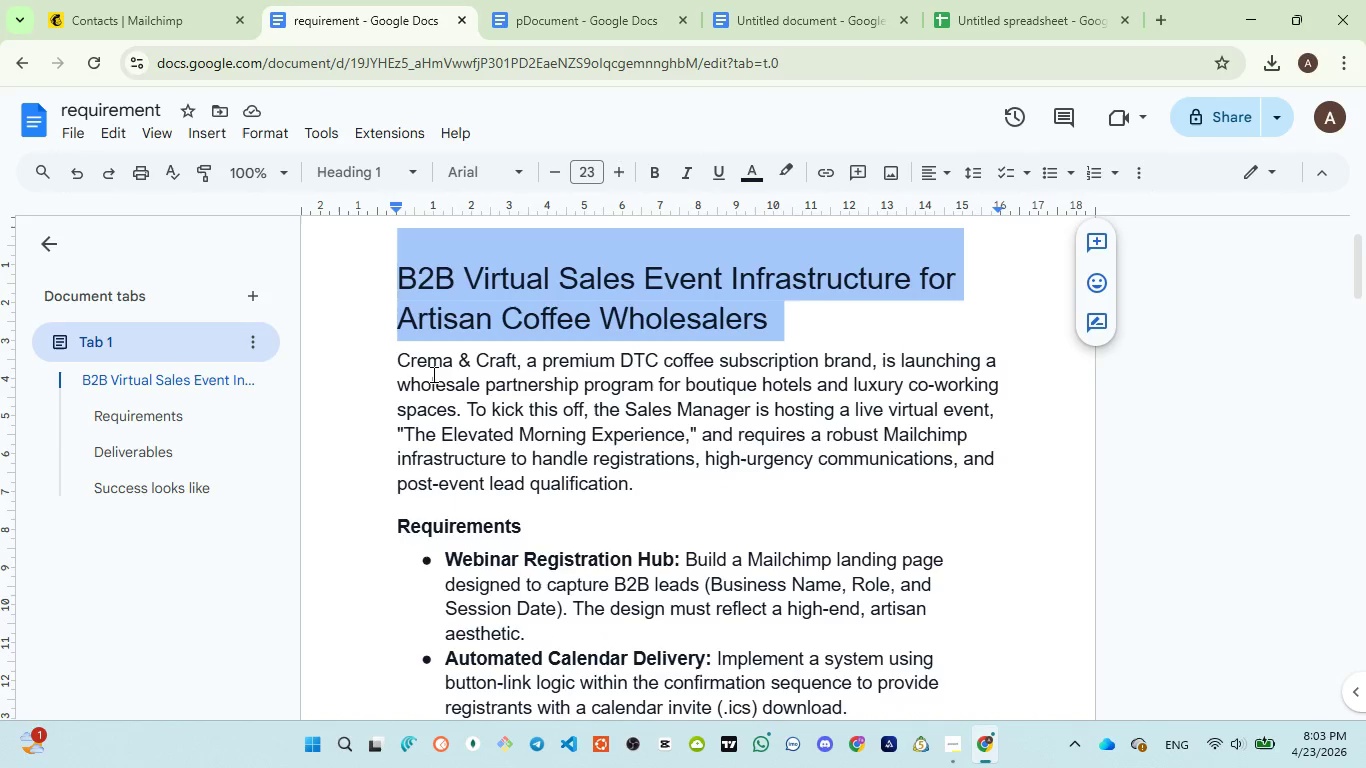 
scroll: coordinate [432, 376], scroll_direction: down, amount: 1.0
 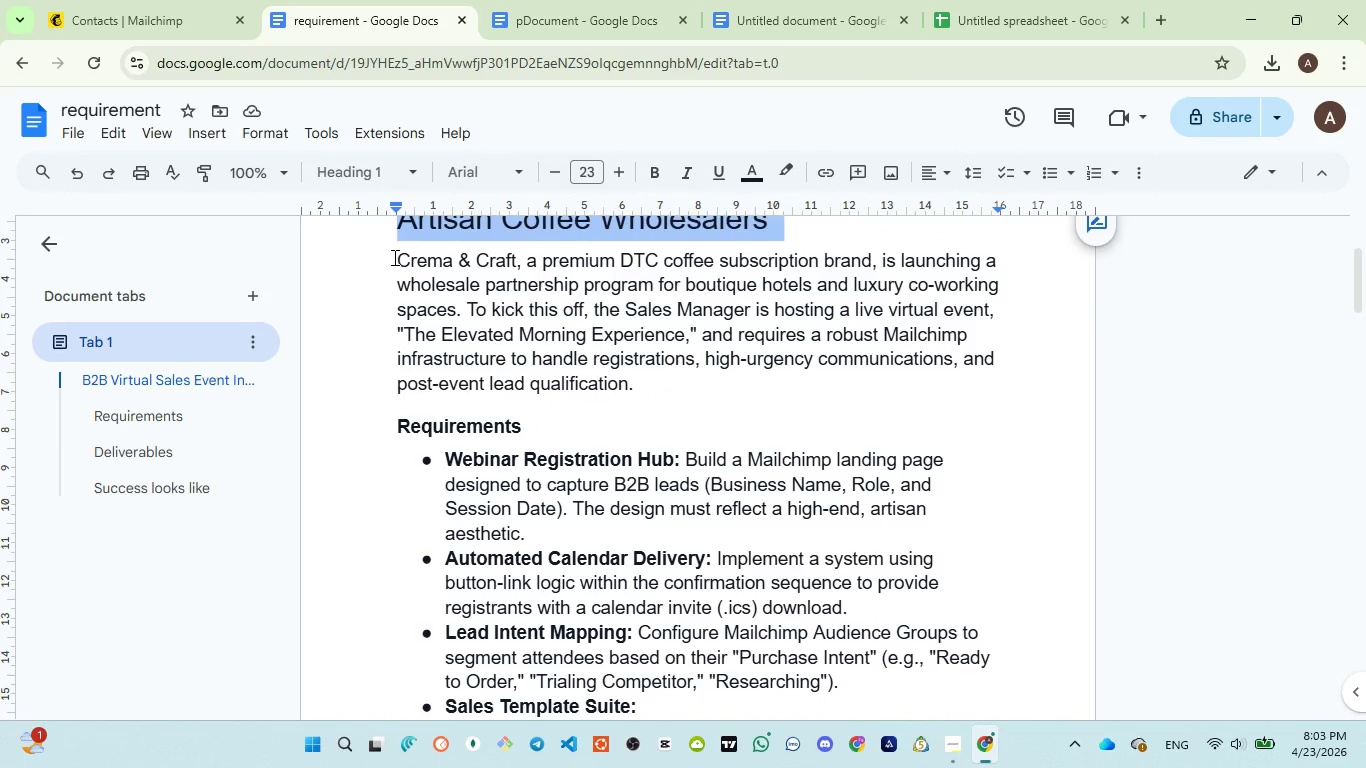 
left_click_drag(start_coordinate=[393, 257], to_coordinate=[704, 381])
 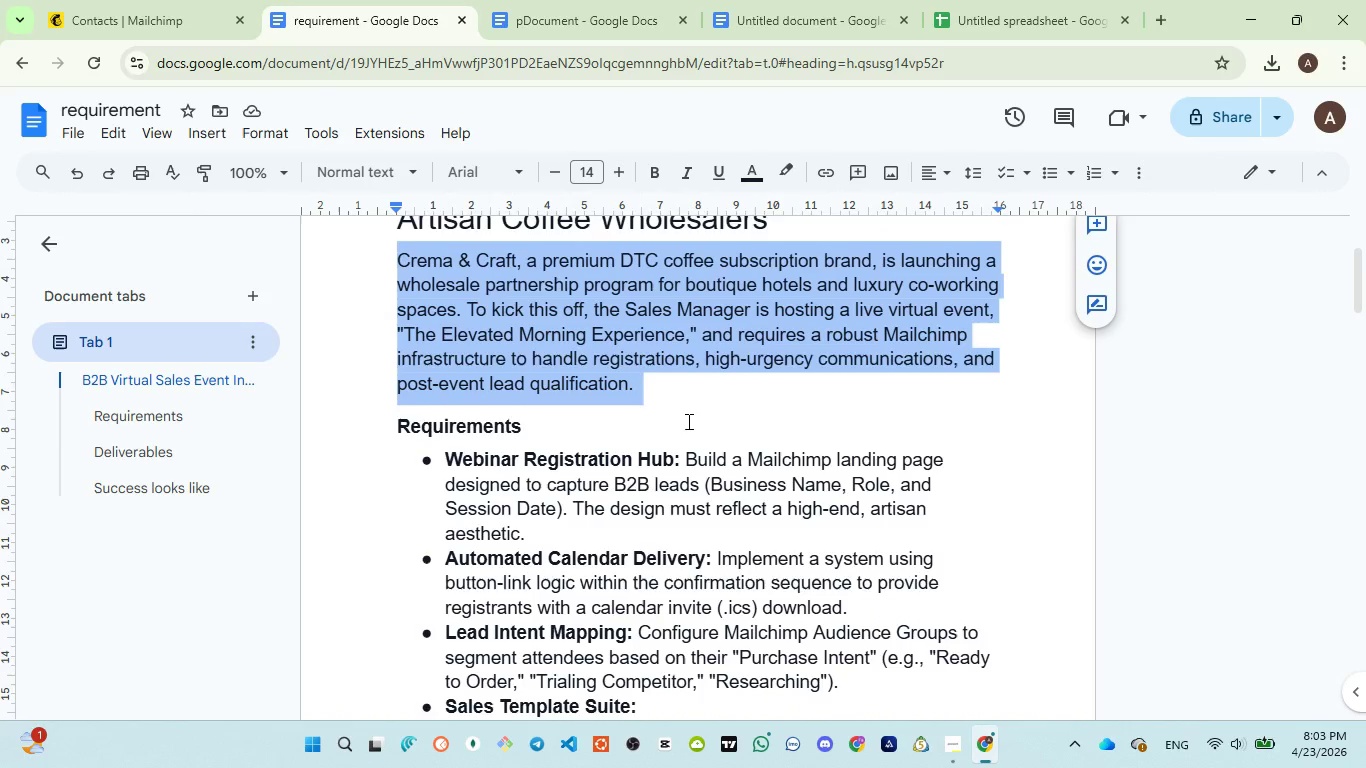 
scroll: coordinate [687, 421], scroll_direction: down, amount: 1.0
 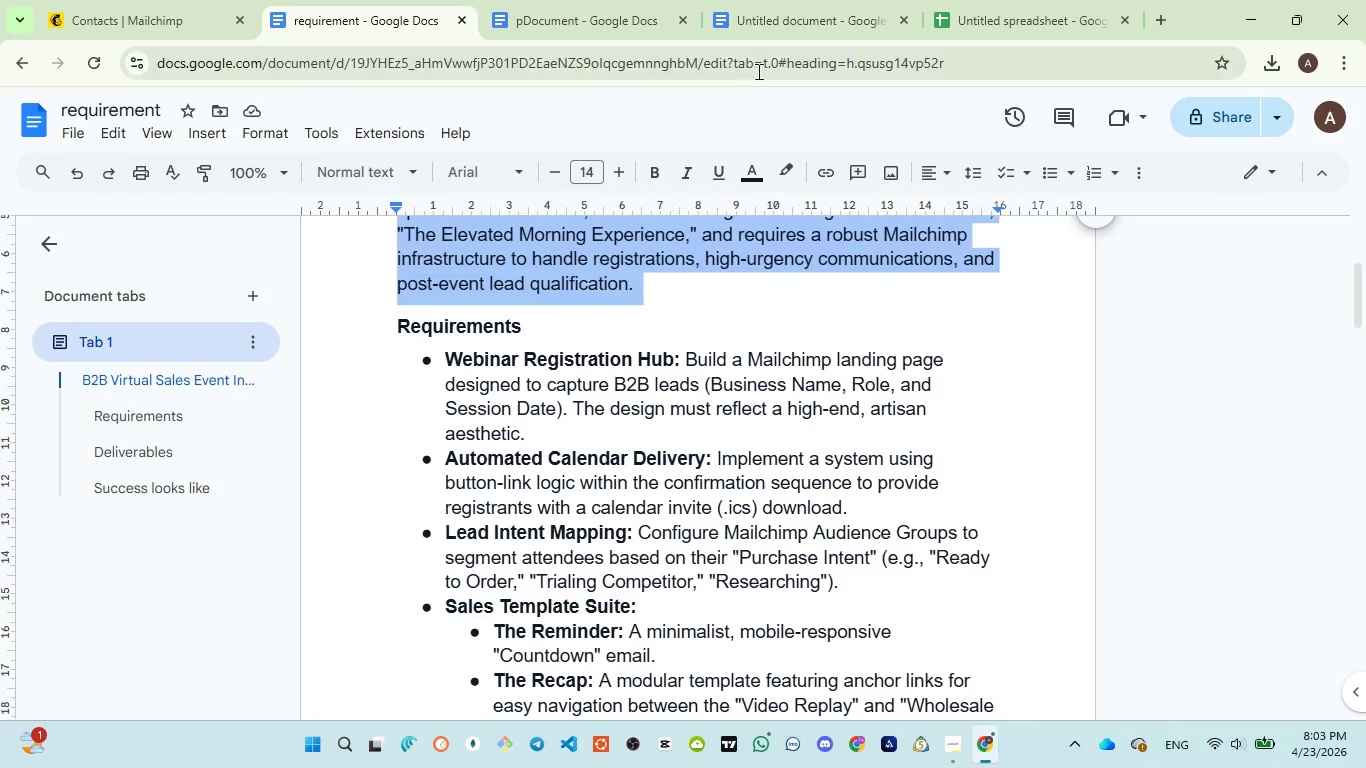 
left_click_drag(start_coordinate=[981, 19], to_coordinate=[981, 30])
 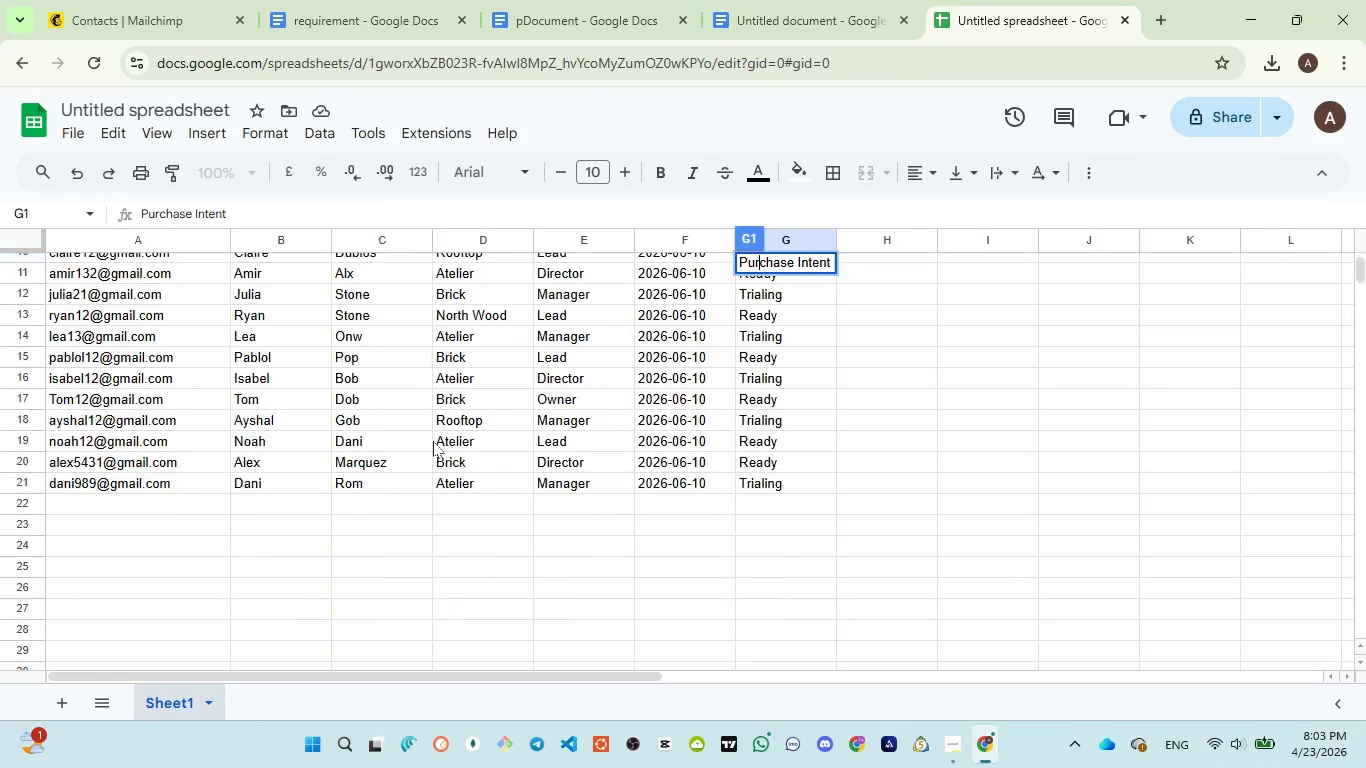 
scroll: coordinate [433, 441], scroll_direction: down, amount: 3.0
 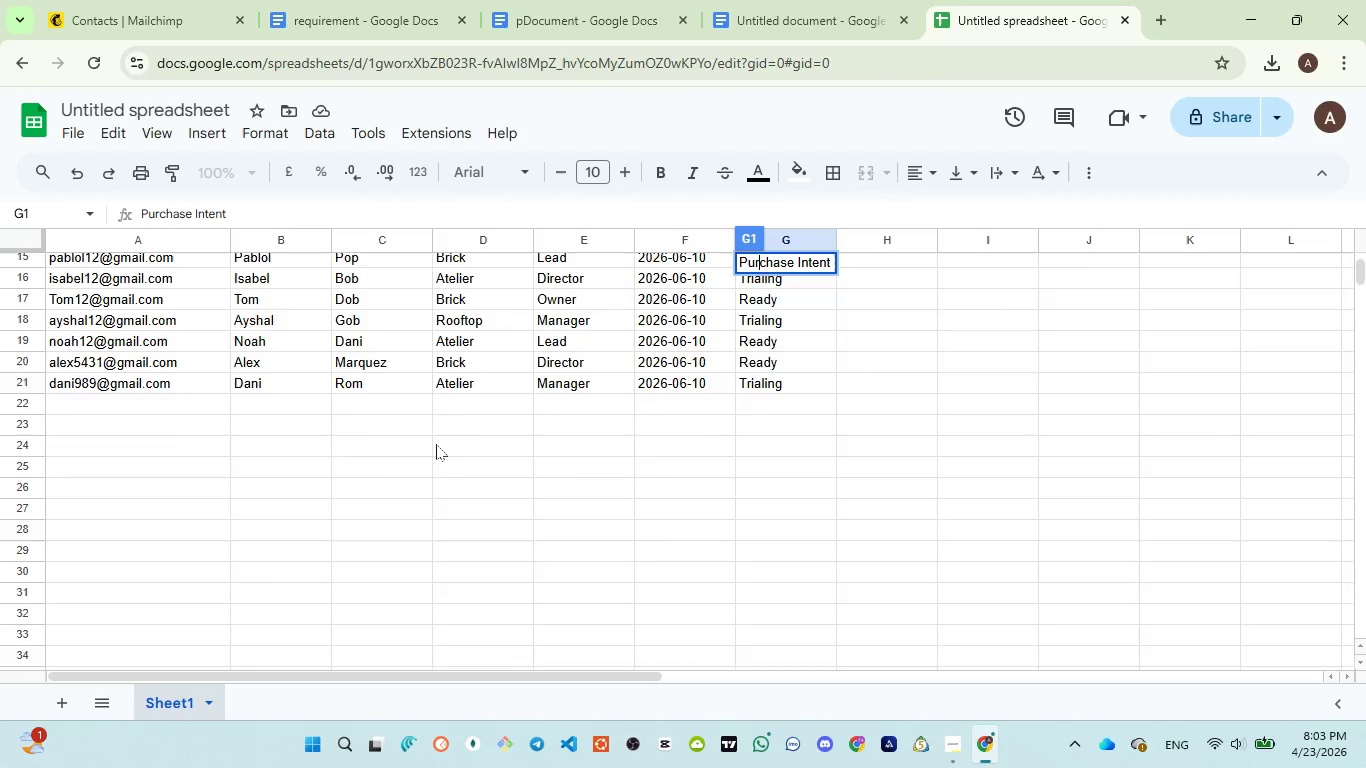 
scroll: coordinate [436, 444], scroll_direction: up, amount: 9.0
 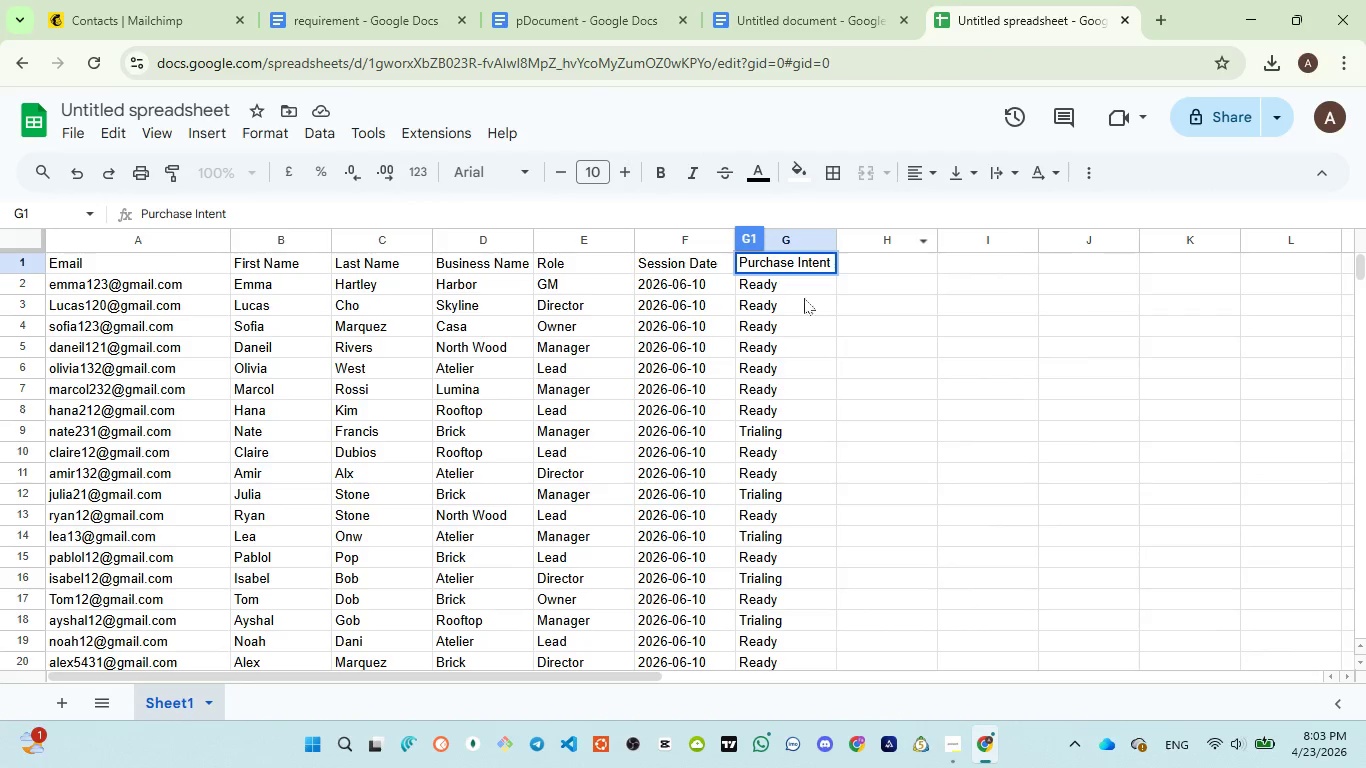 
left_click([799, 289])
 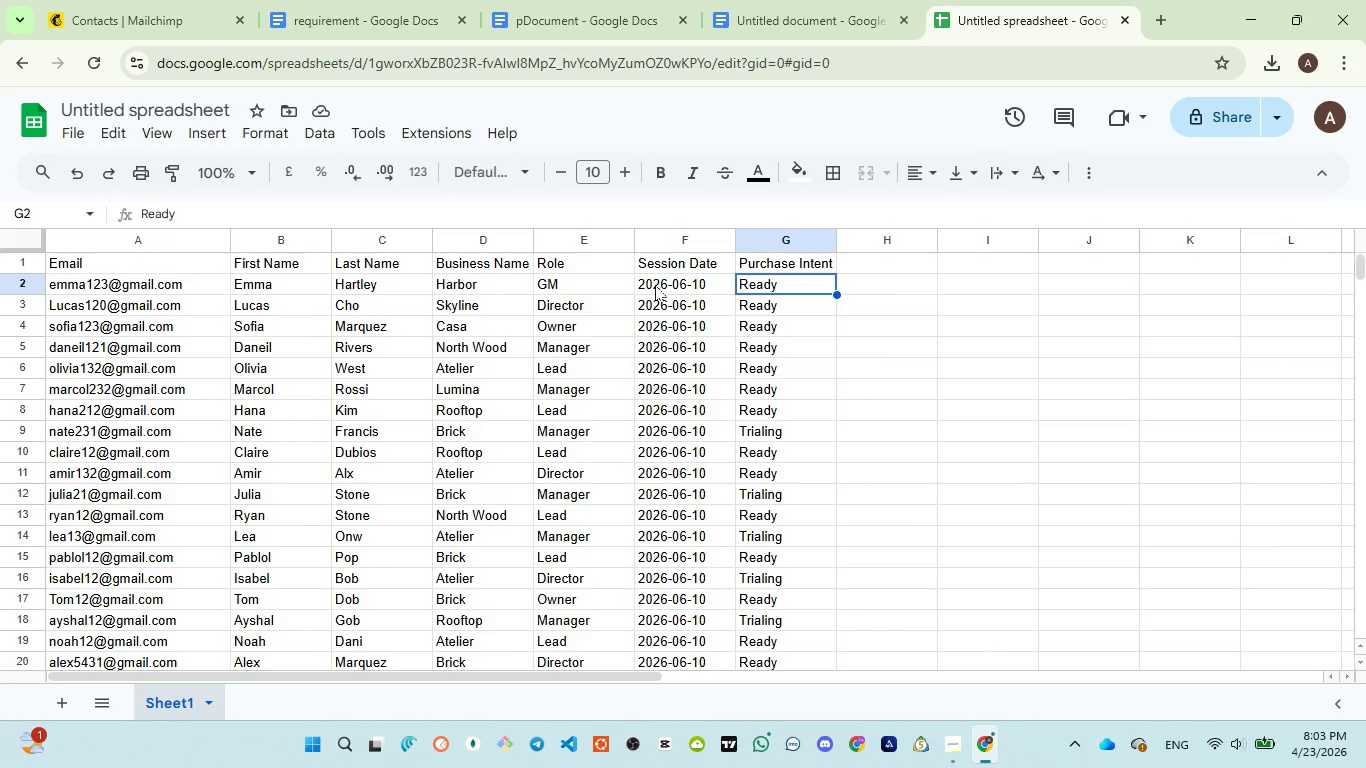 
wait(10.27)
 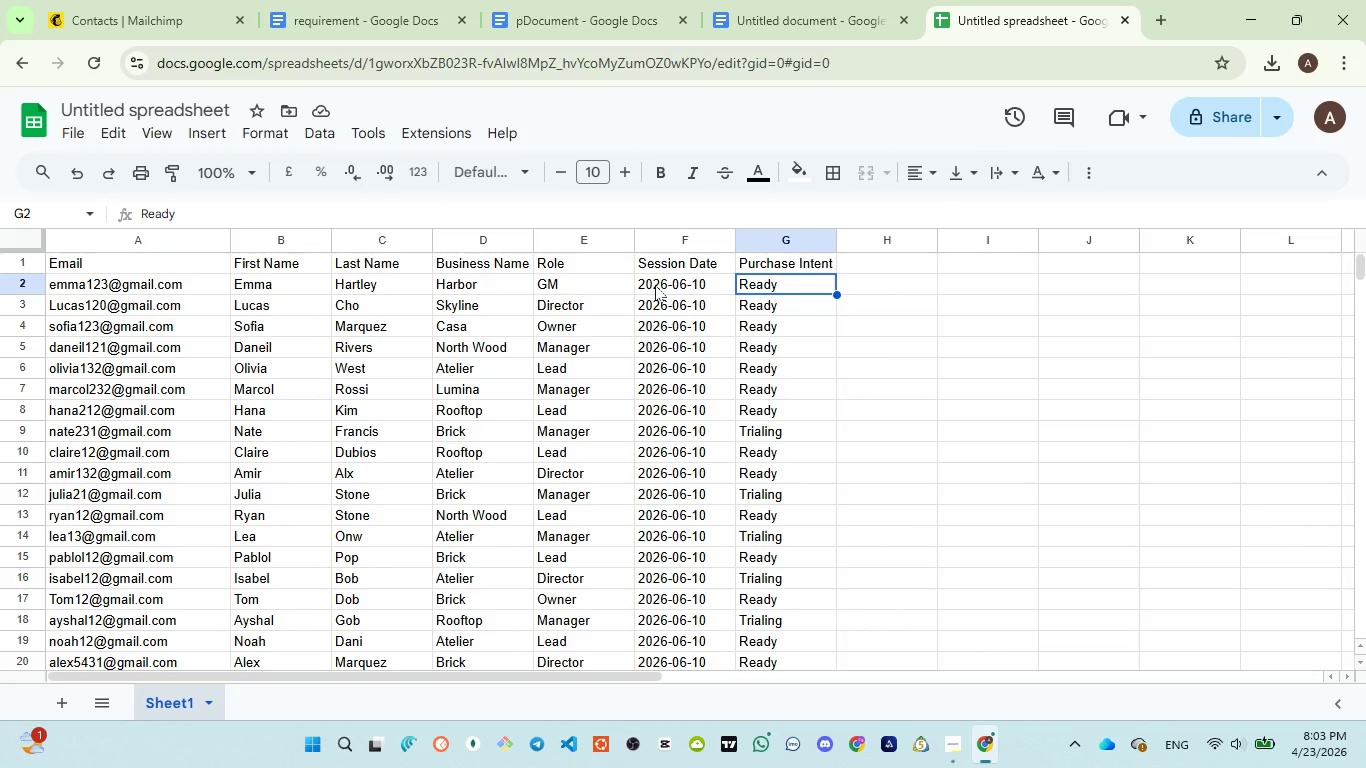 
left_click([137, 109])
 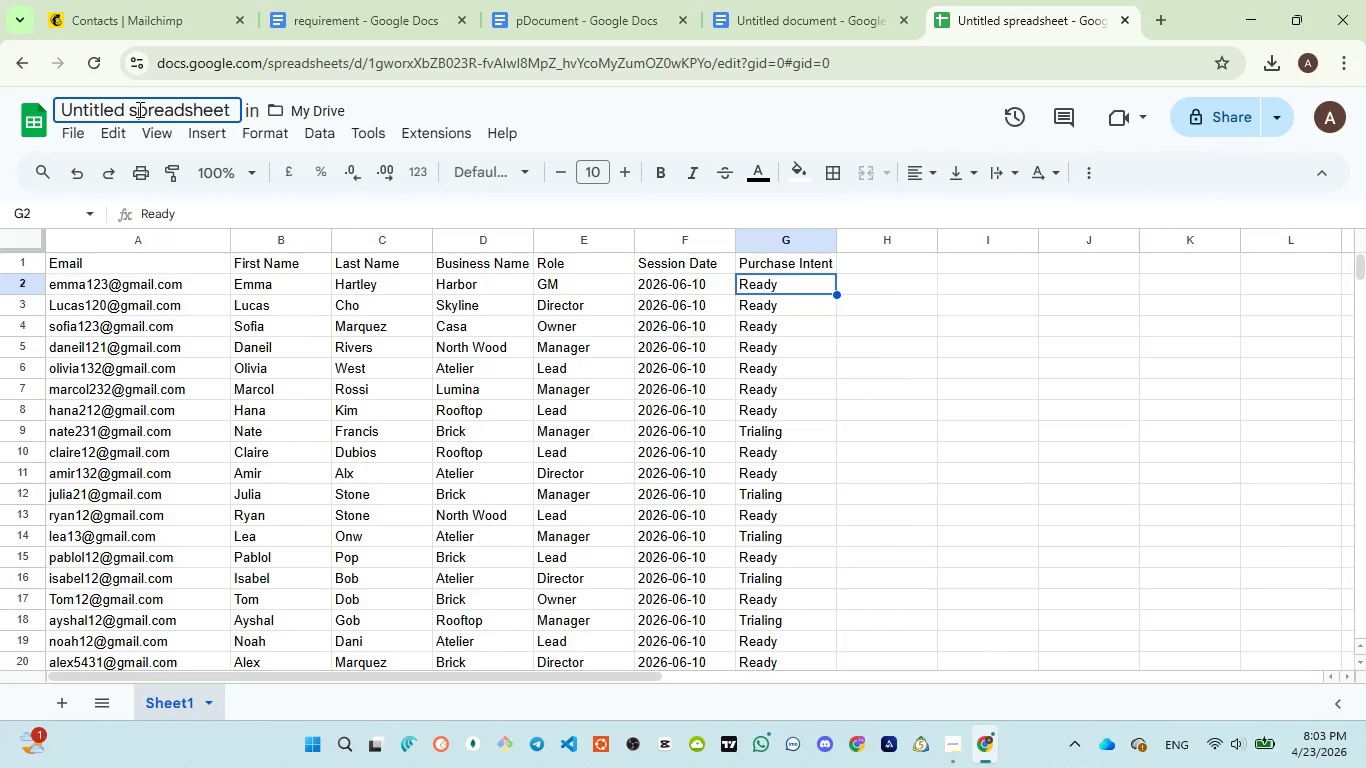 
key(Control+ControlLeft)
 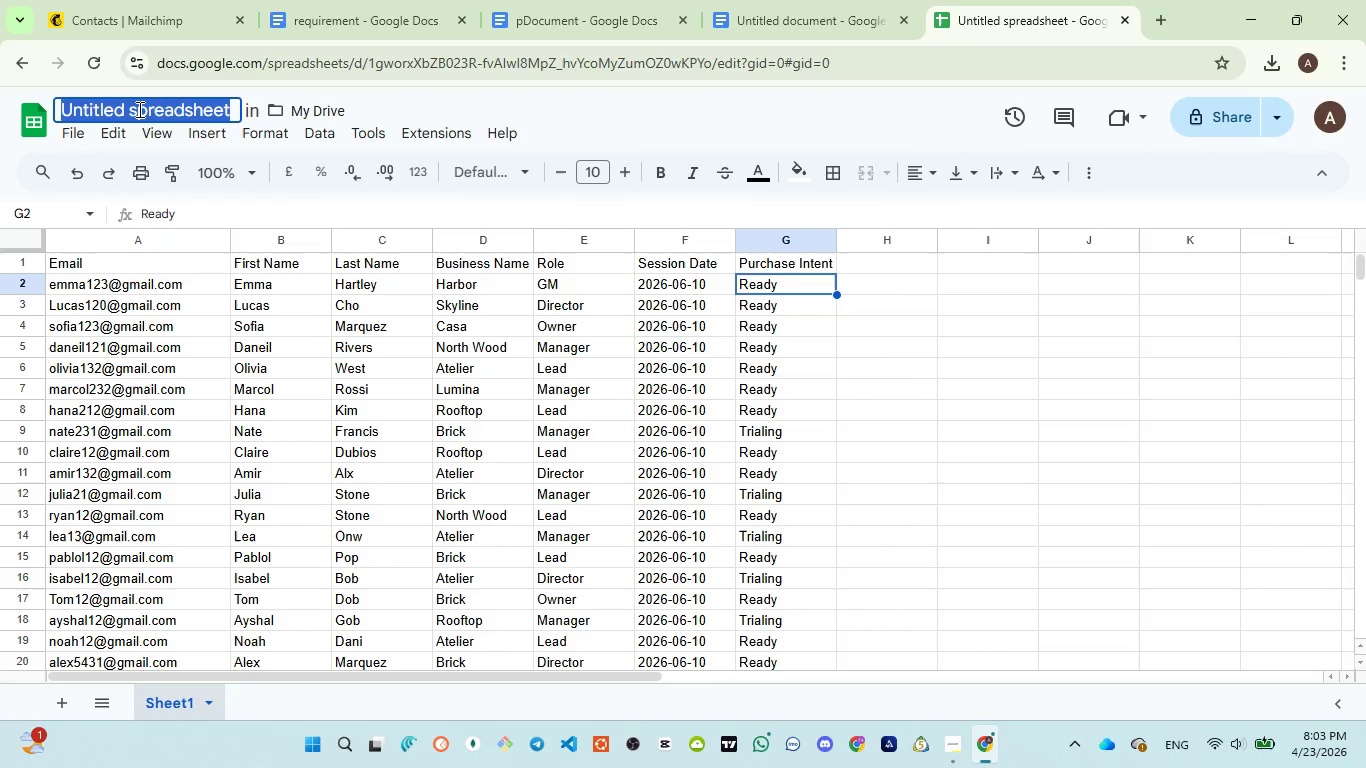 
key(Control+A)
 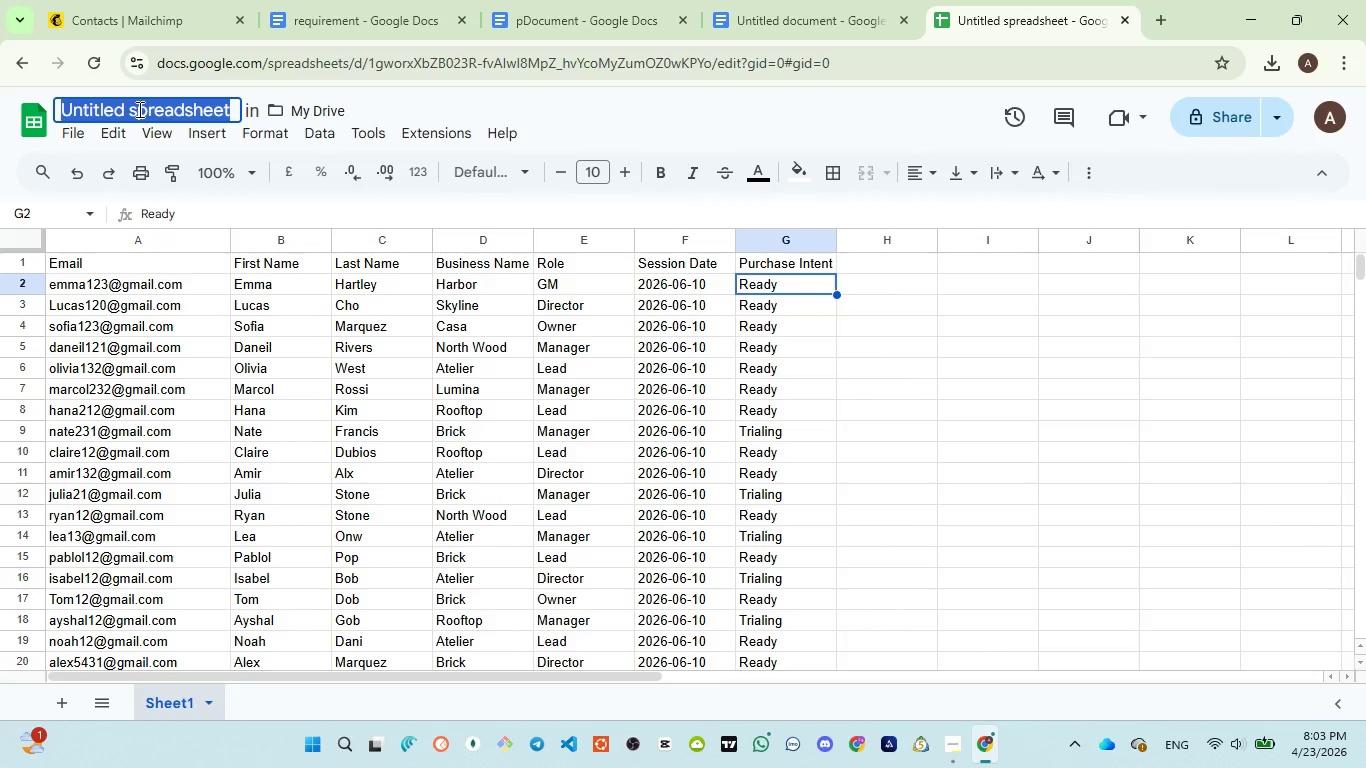 
type(Lead File)
 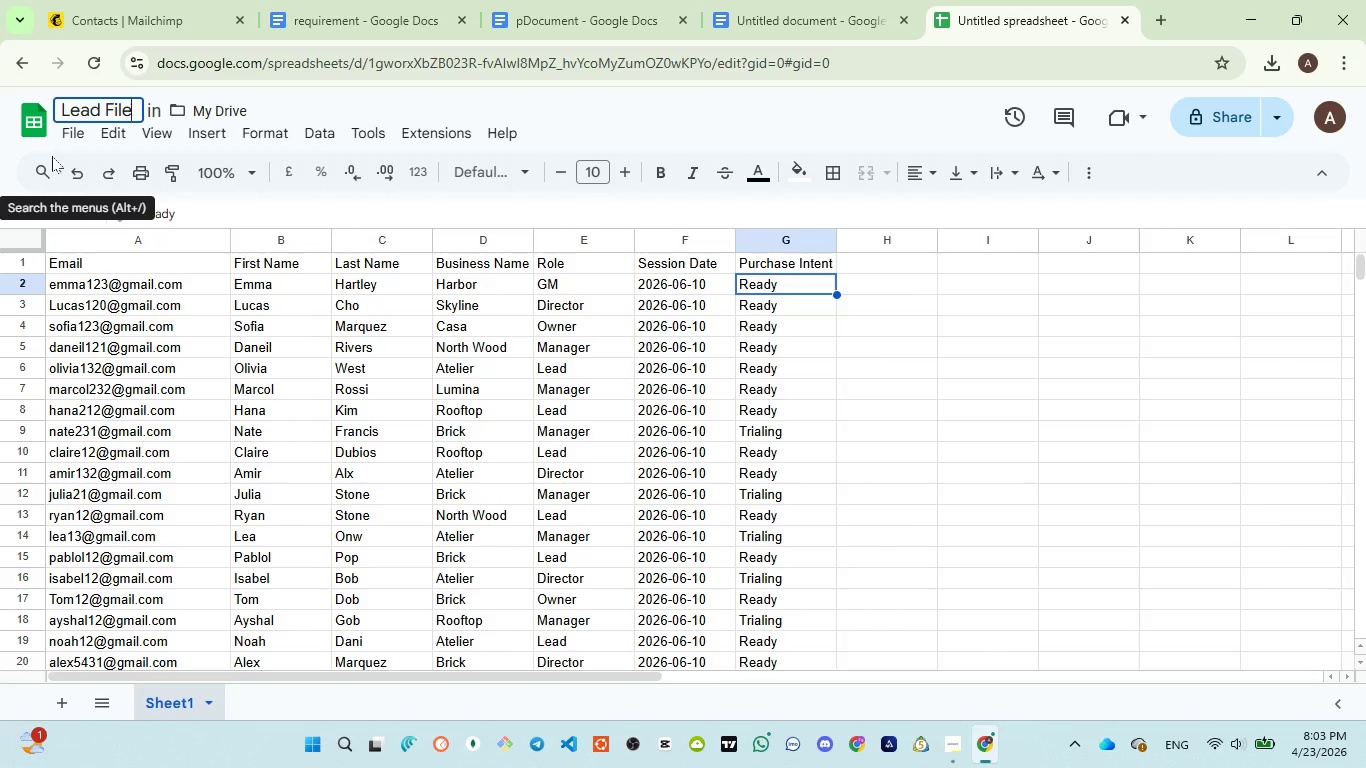 
type((csv))
 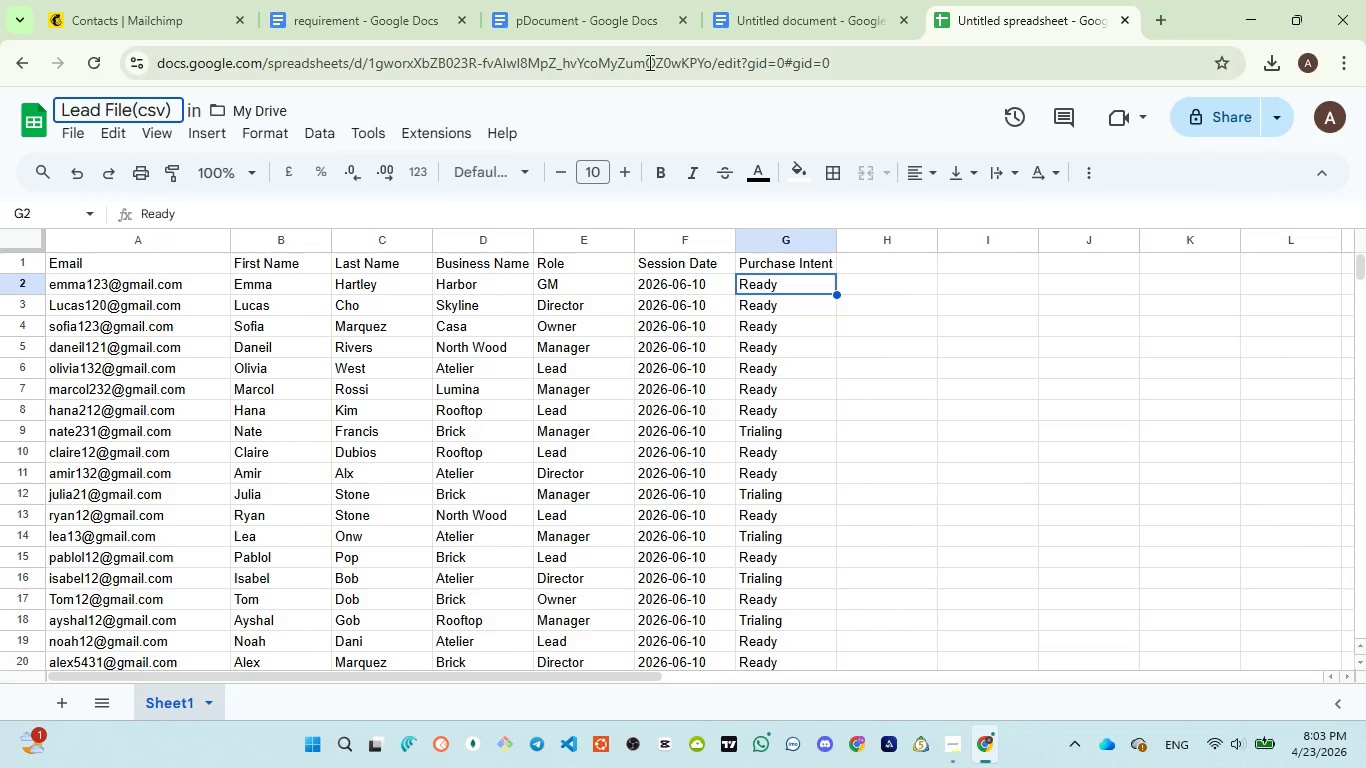 
left_click([597, 27])
 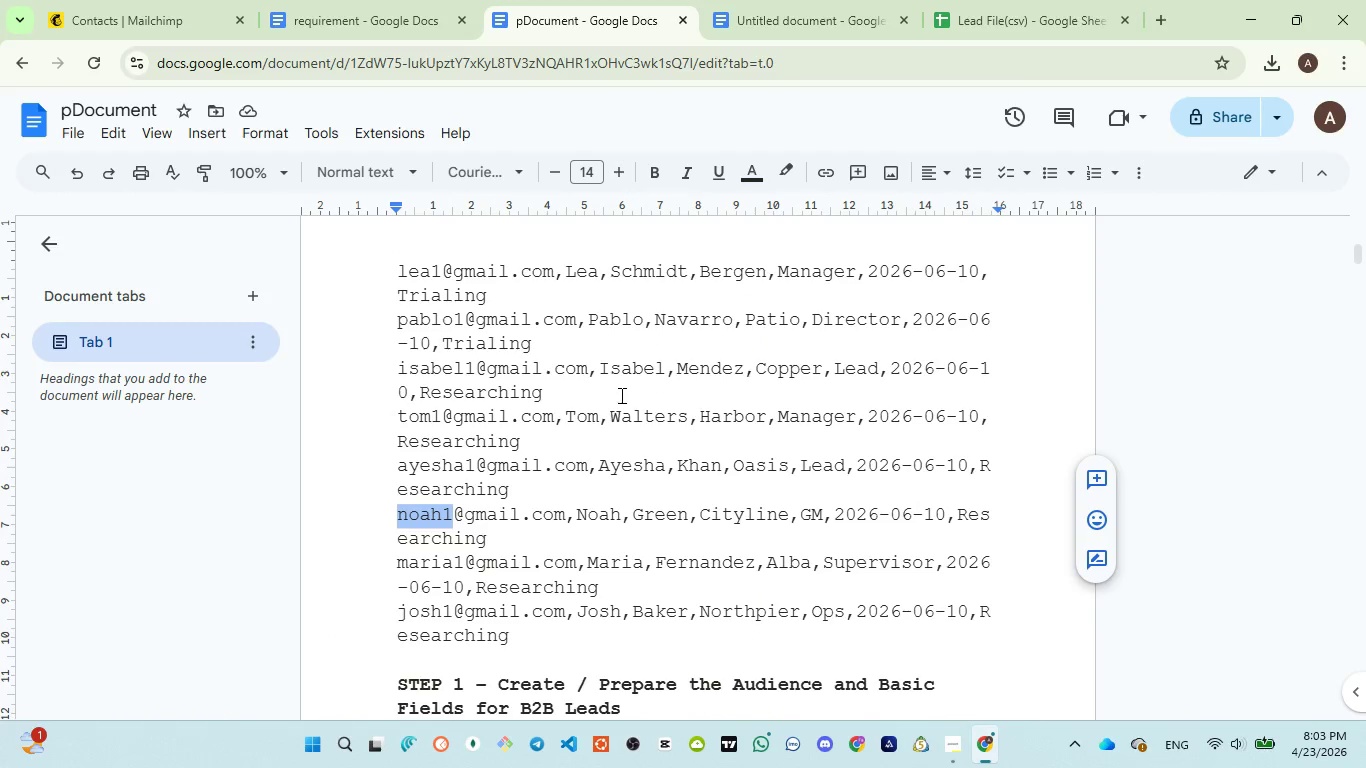 
scroll: coordinate [619, 390], scroll_direction: up, amount: 10.0
 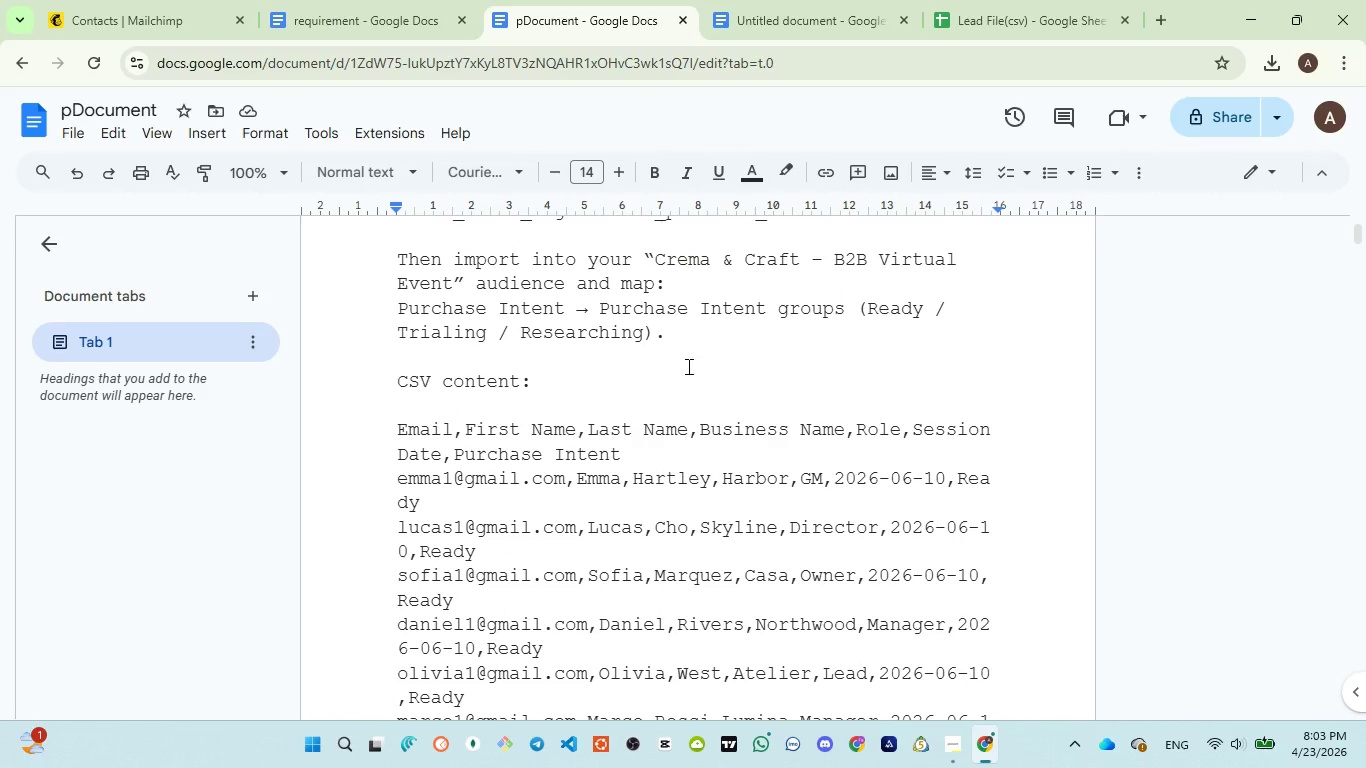 
left_click([992, 28])
 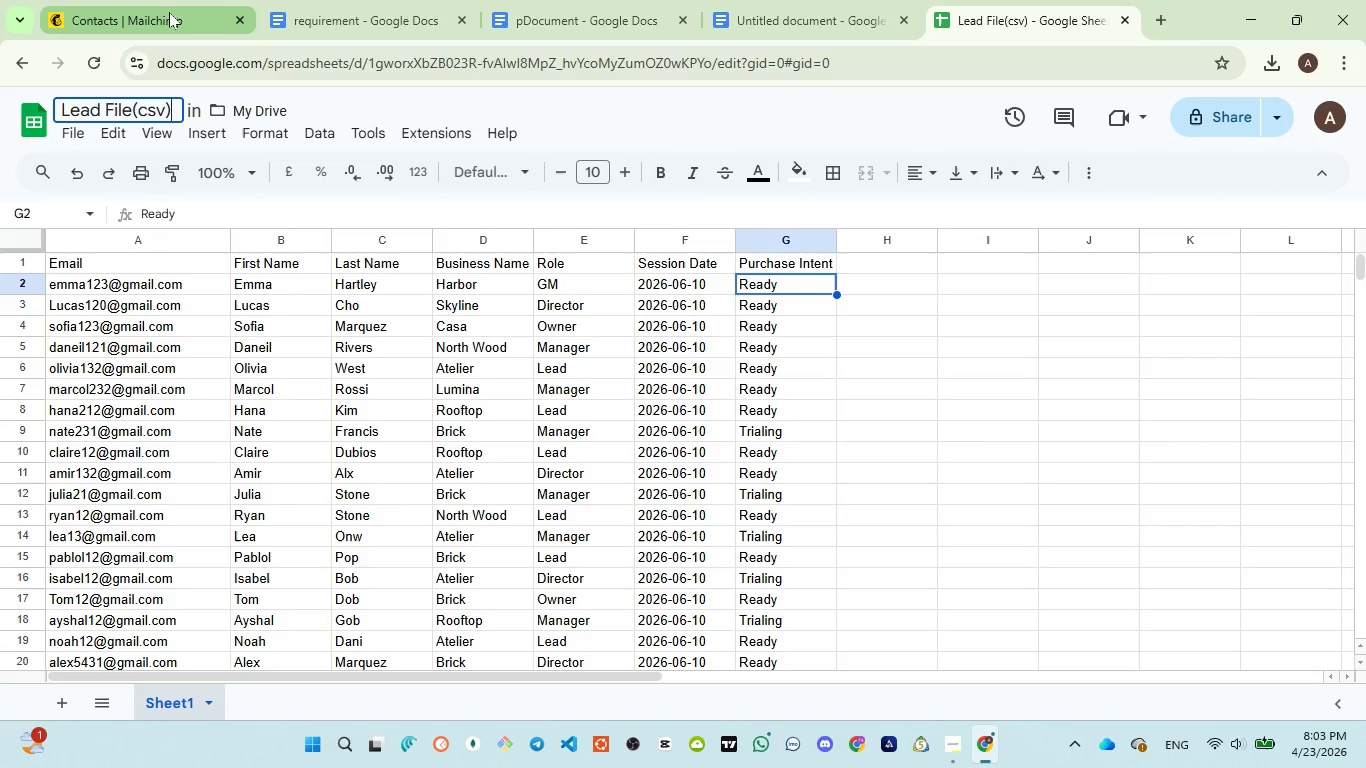 
left_click([563, 0])
 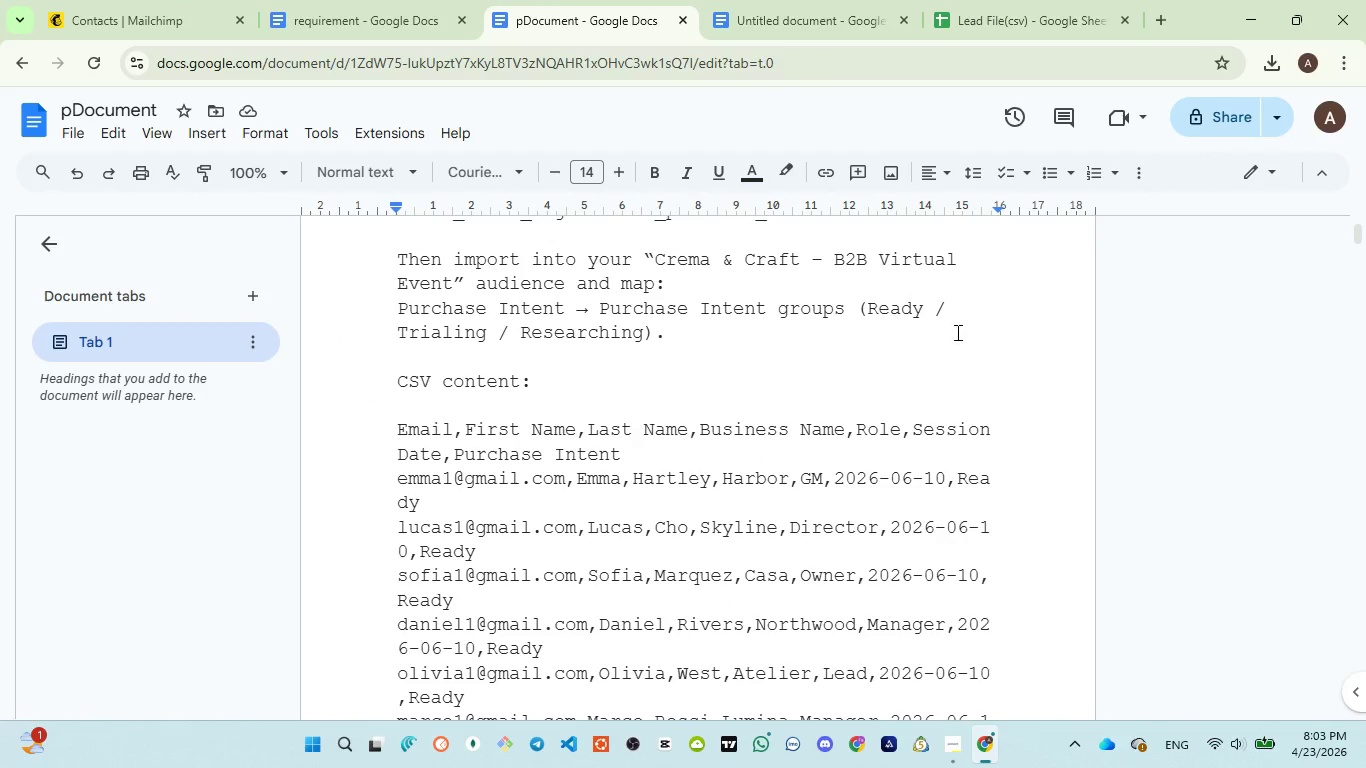 
mouse_move([1024, 69])
 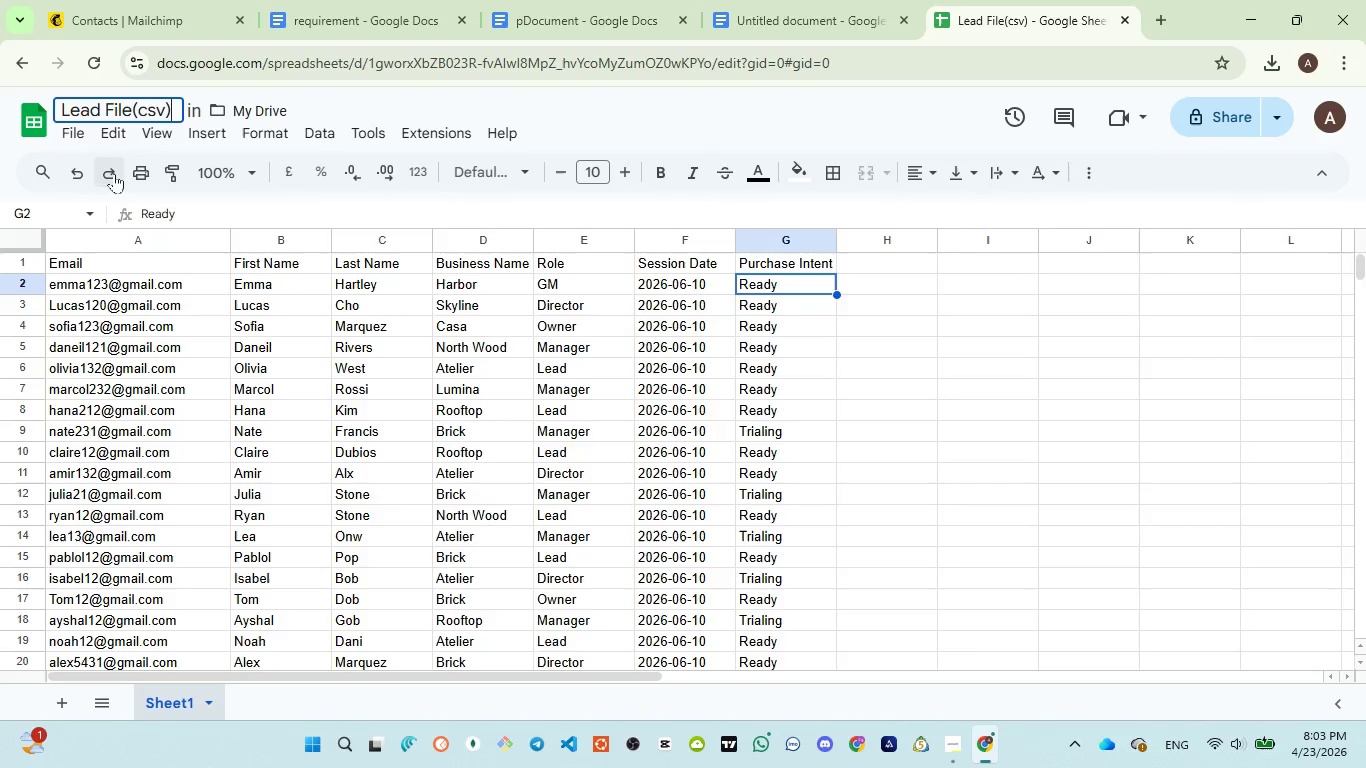 
left_click([78, 126])
 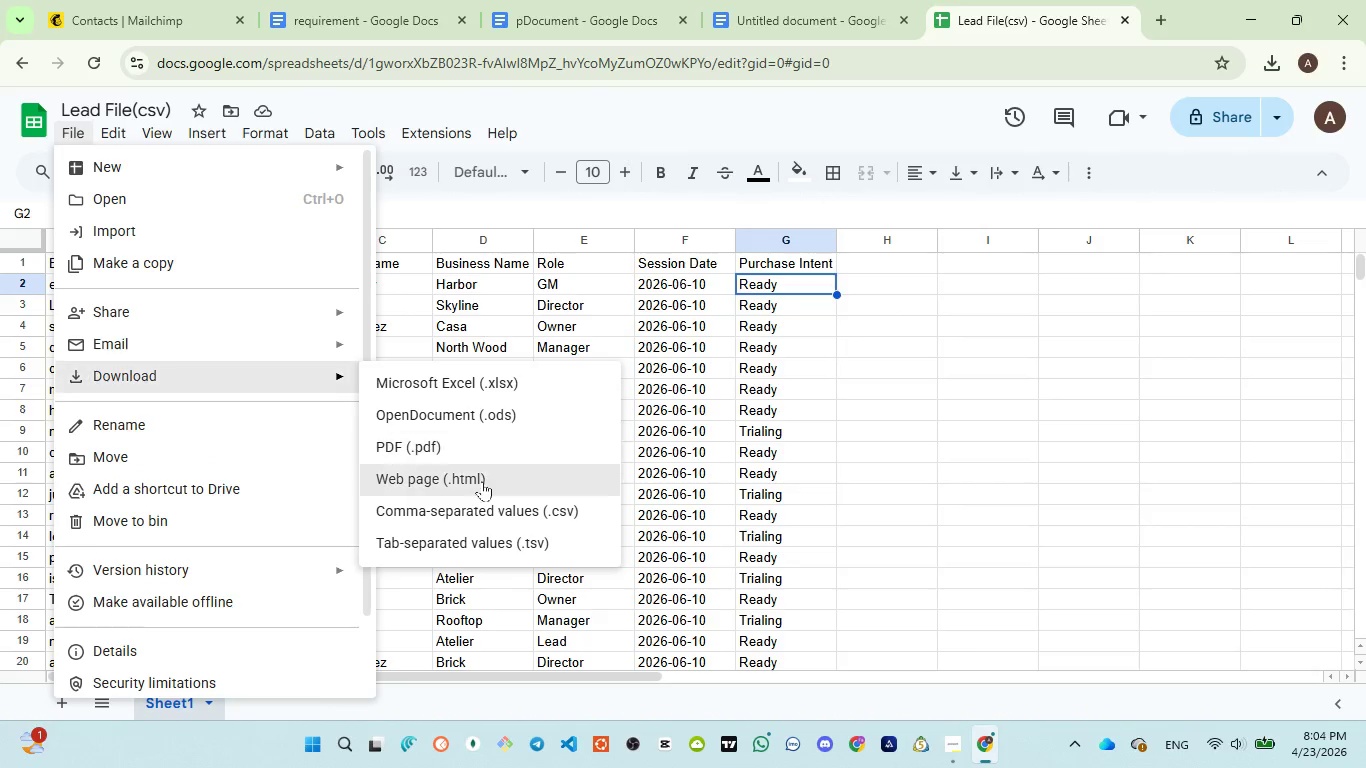 
left_click([525, 510])
 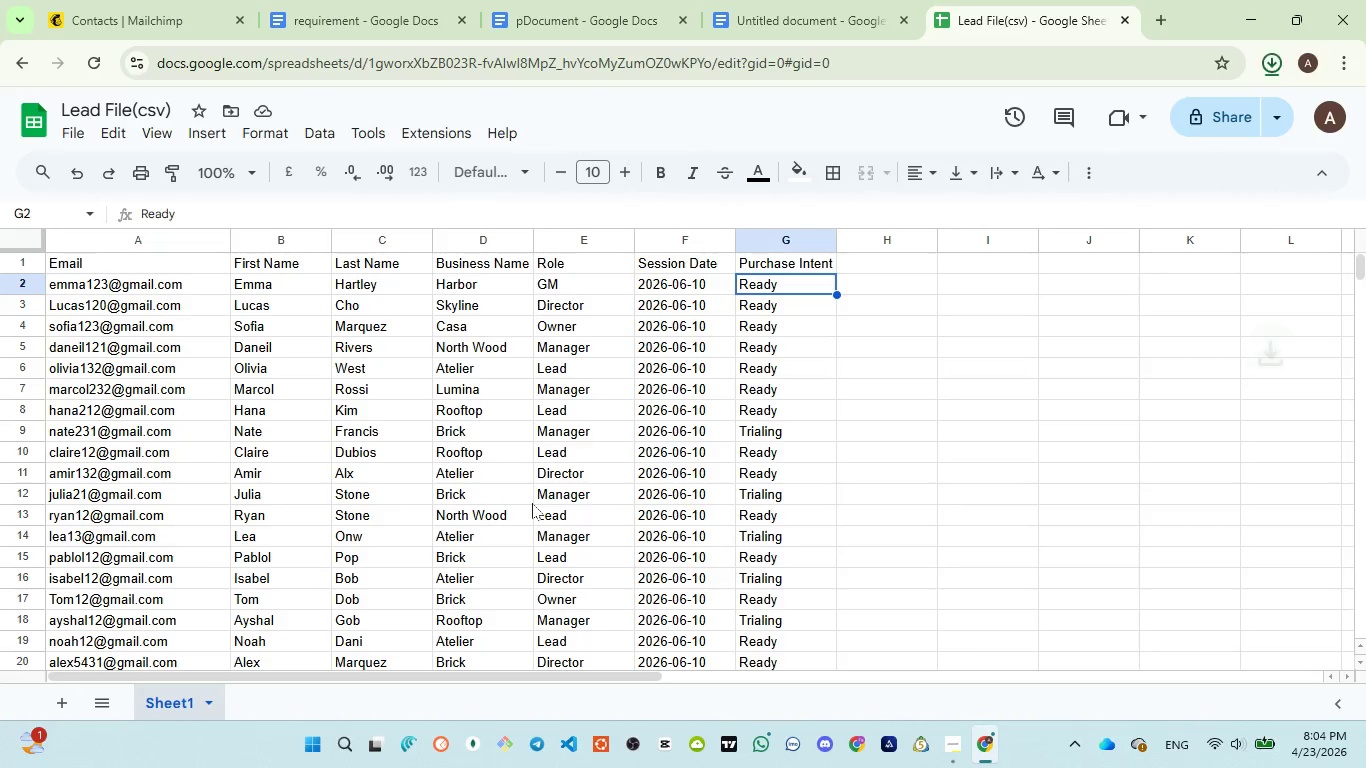 
scroll: coordinate [532, 503], scroll_direction: down, amount: 3.0
 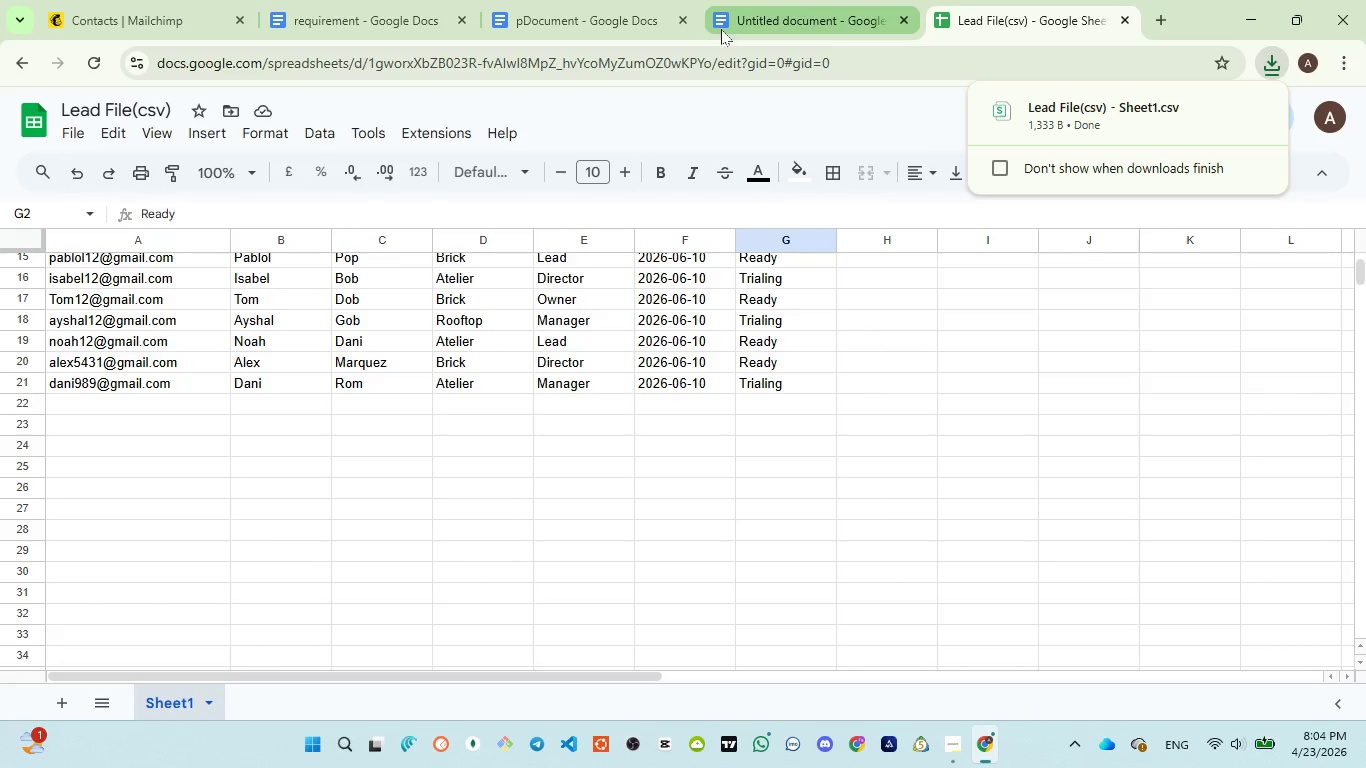 
left_click([743, 29])
 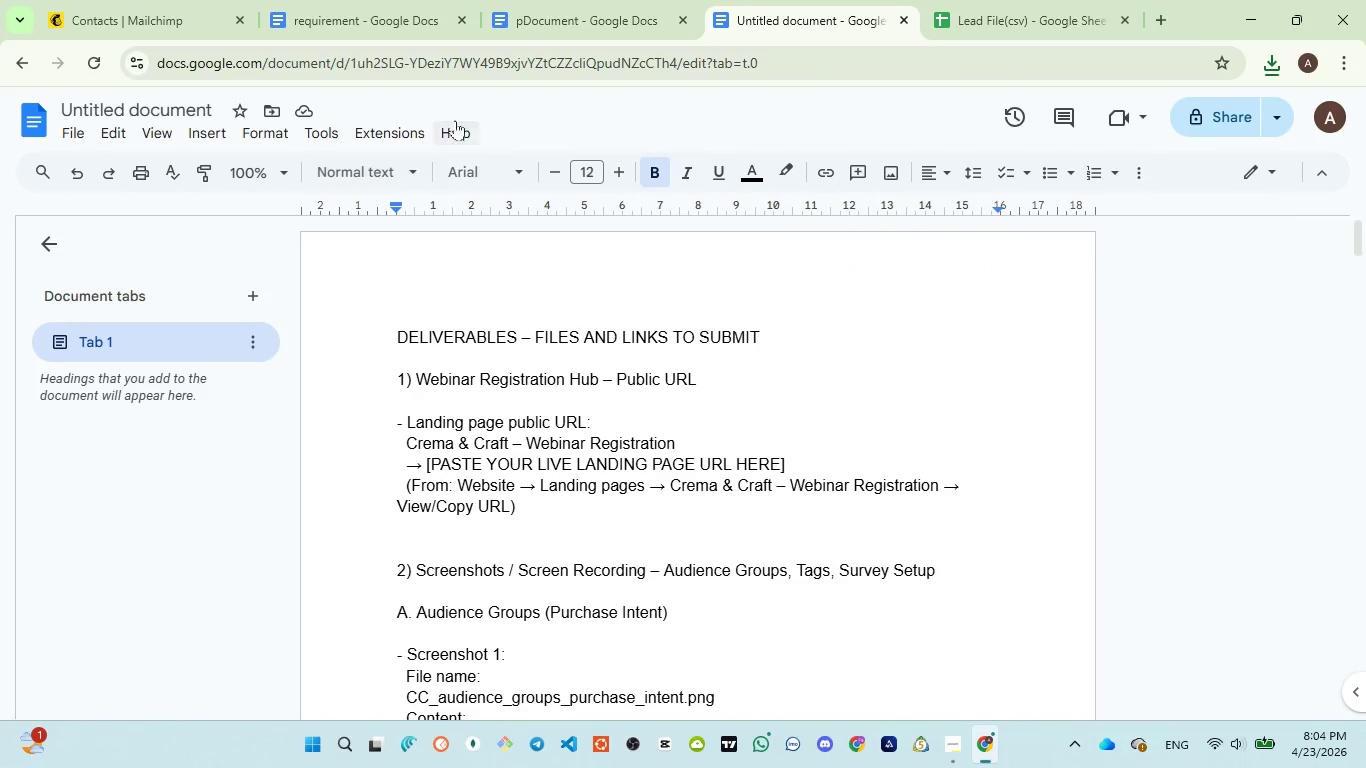 
left_click([375, 25])
 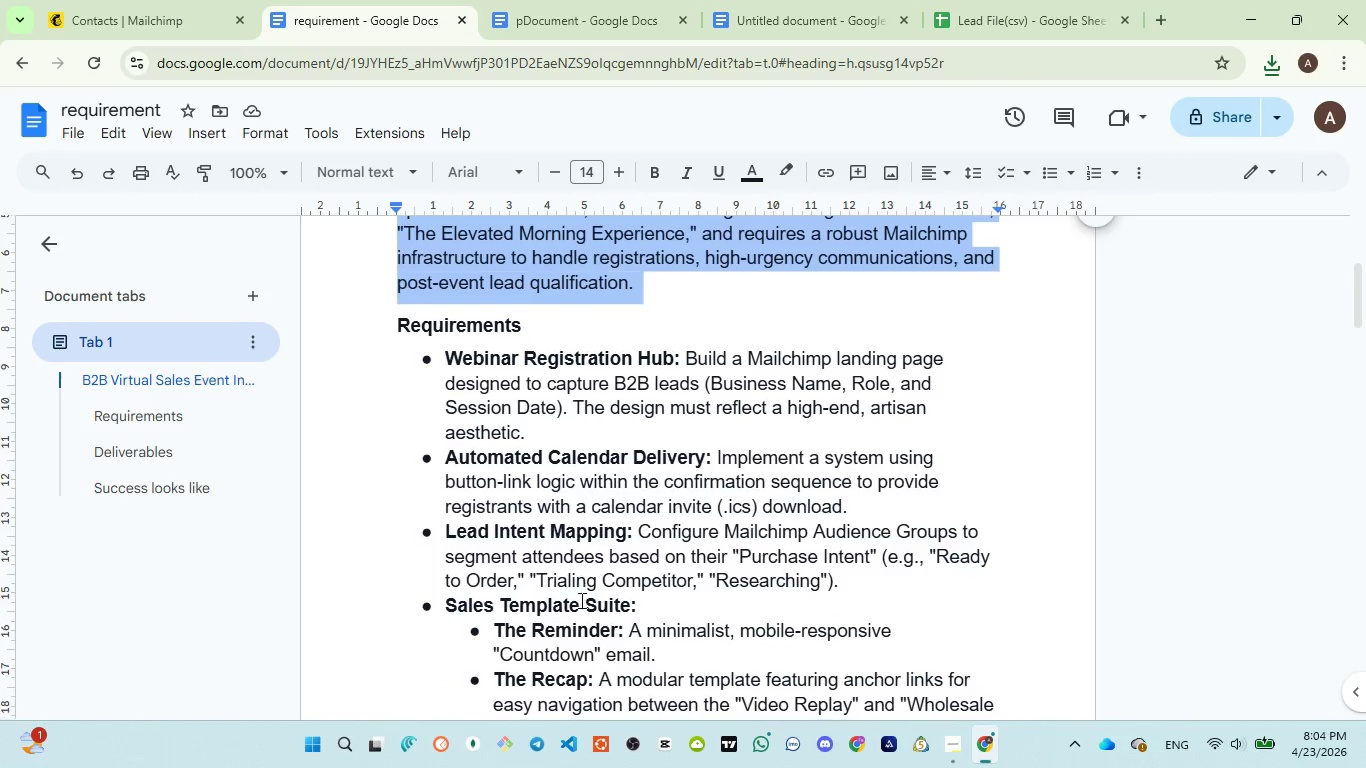 
scroll: coordinate [580, 600], scroll_direction: down, amount: 5.0
 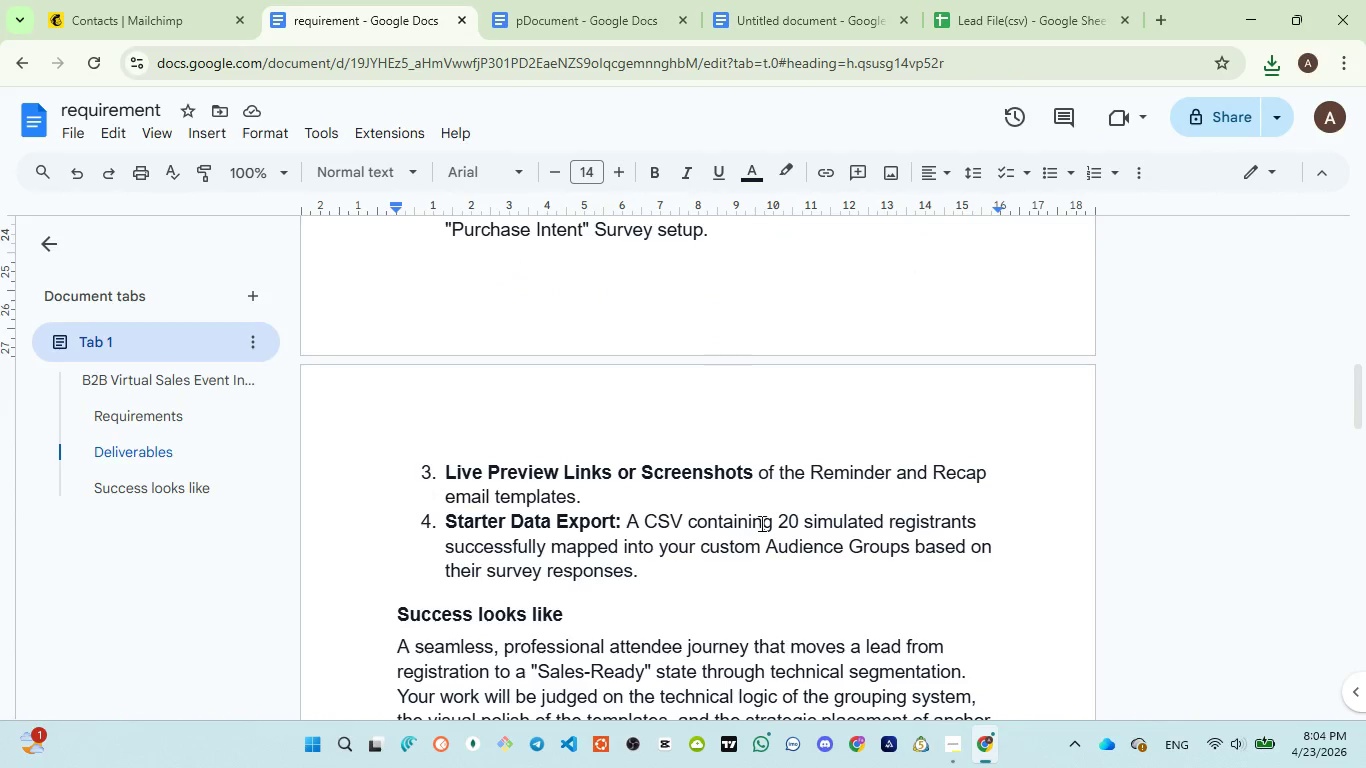 
double_click([784, 526])
 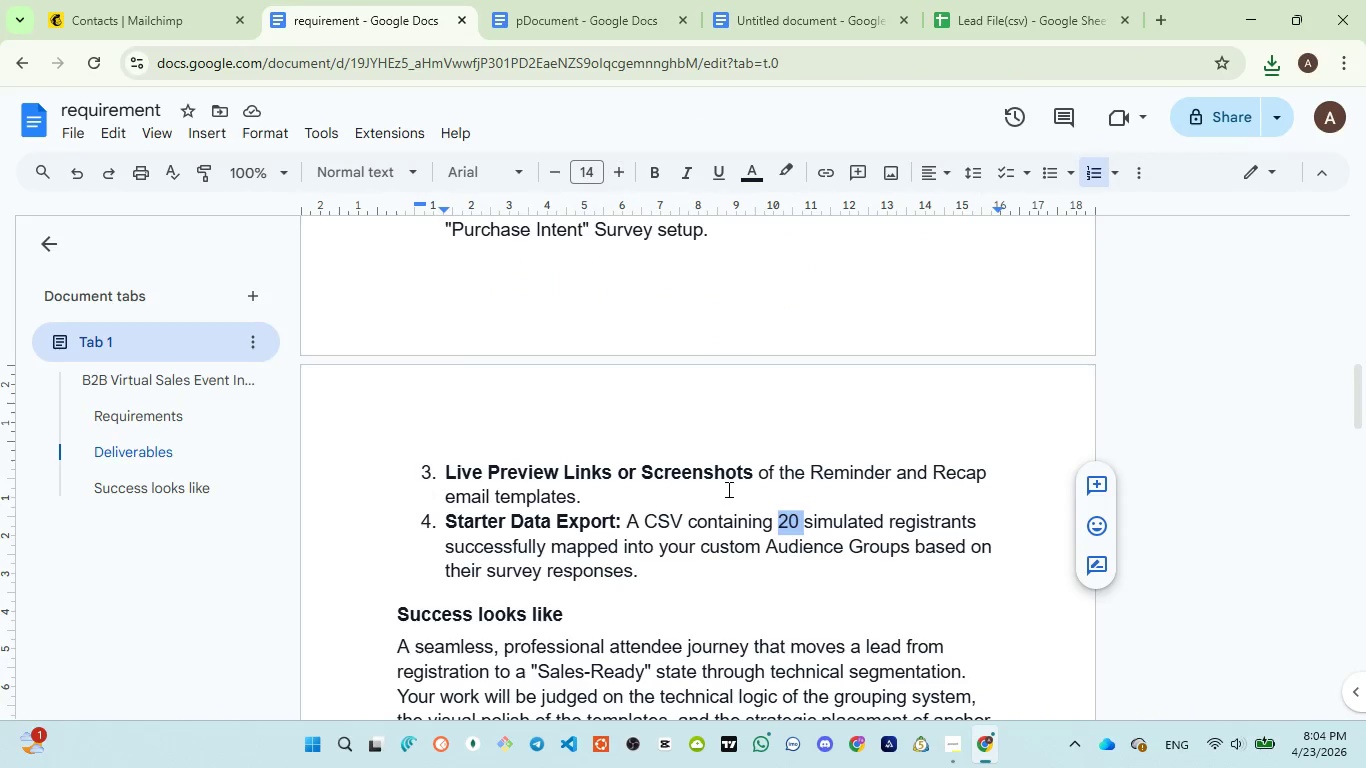 
left_click([727, 489])
 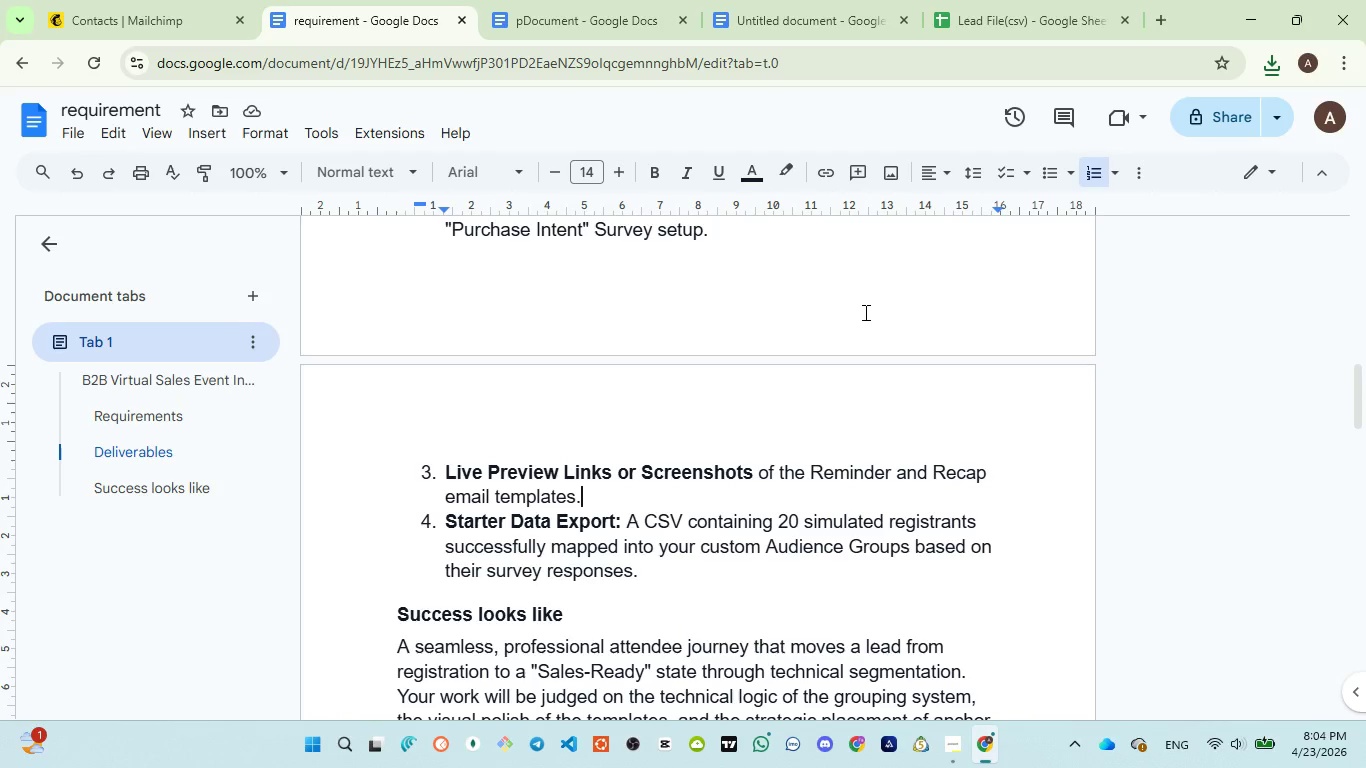 
scroll: coordinate [864, 312], scroll_direction: up, amount: 3.0
 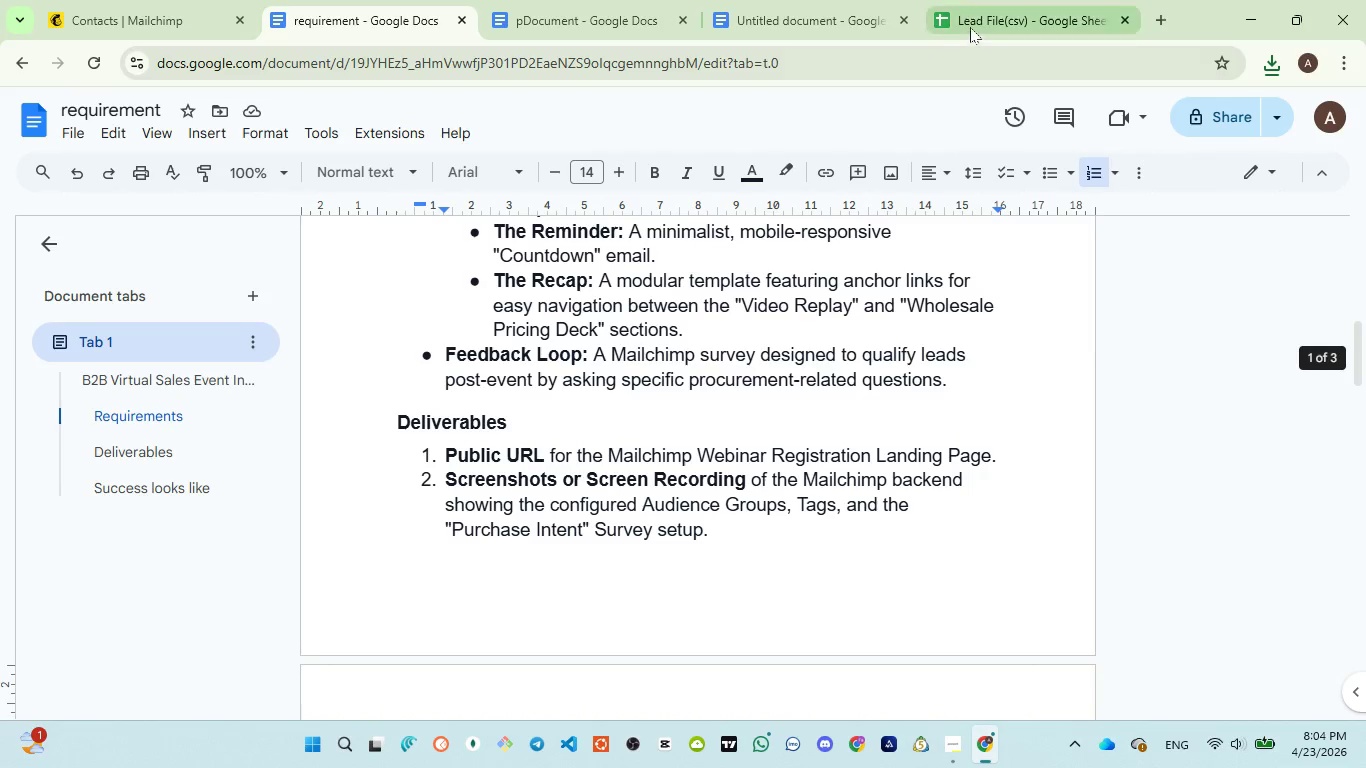 
left_click([971, 25])
 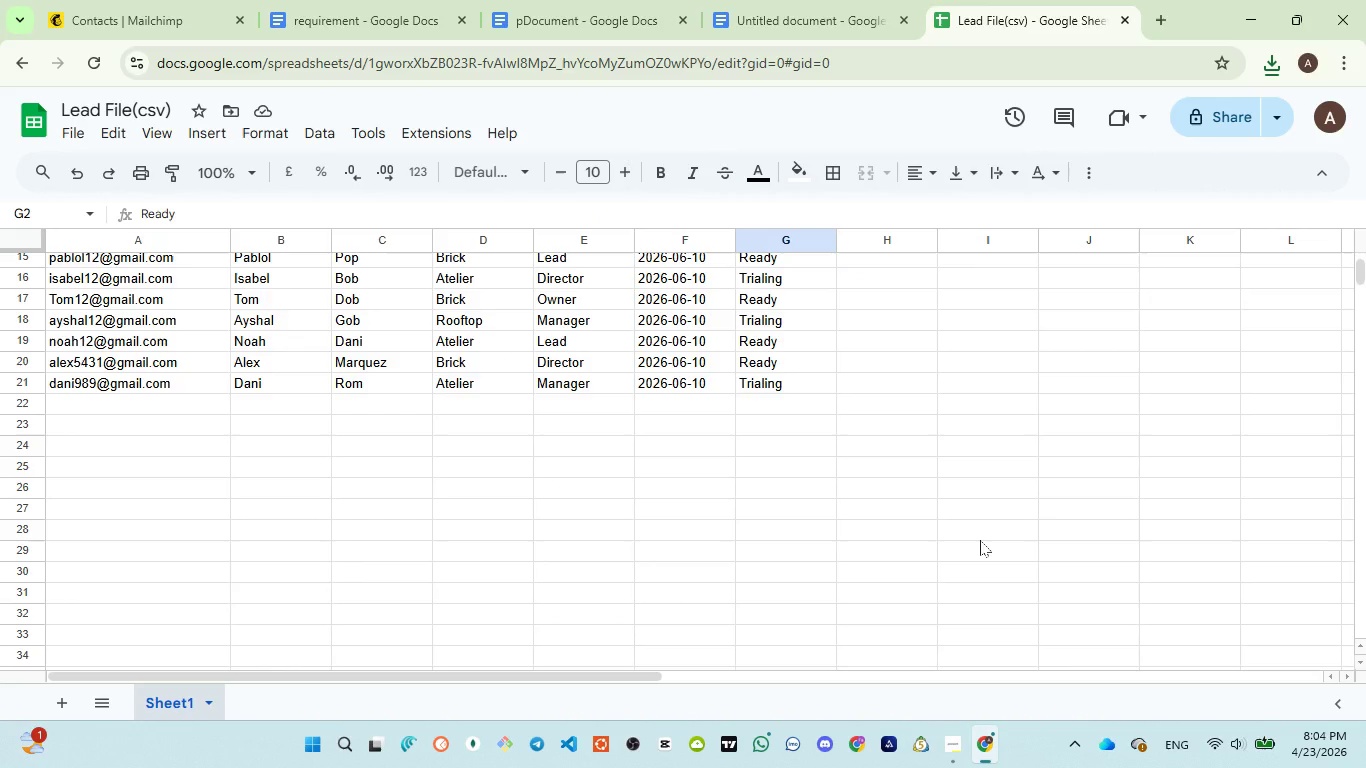 
key(Meta+MetaLeft)
 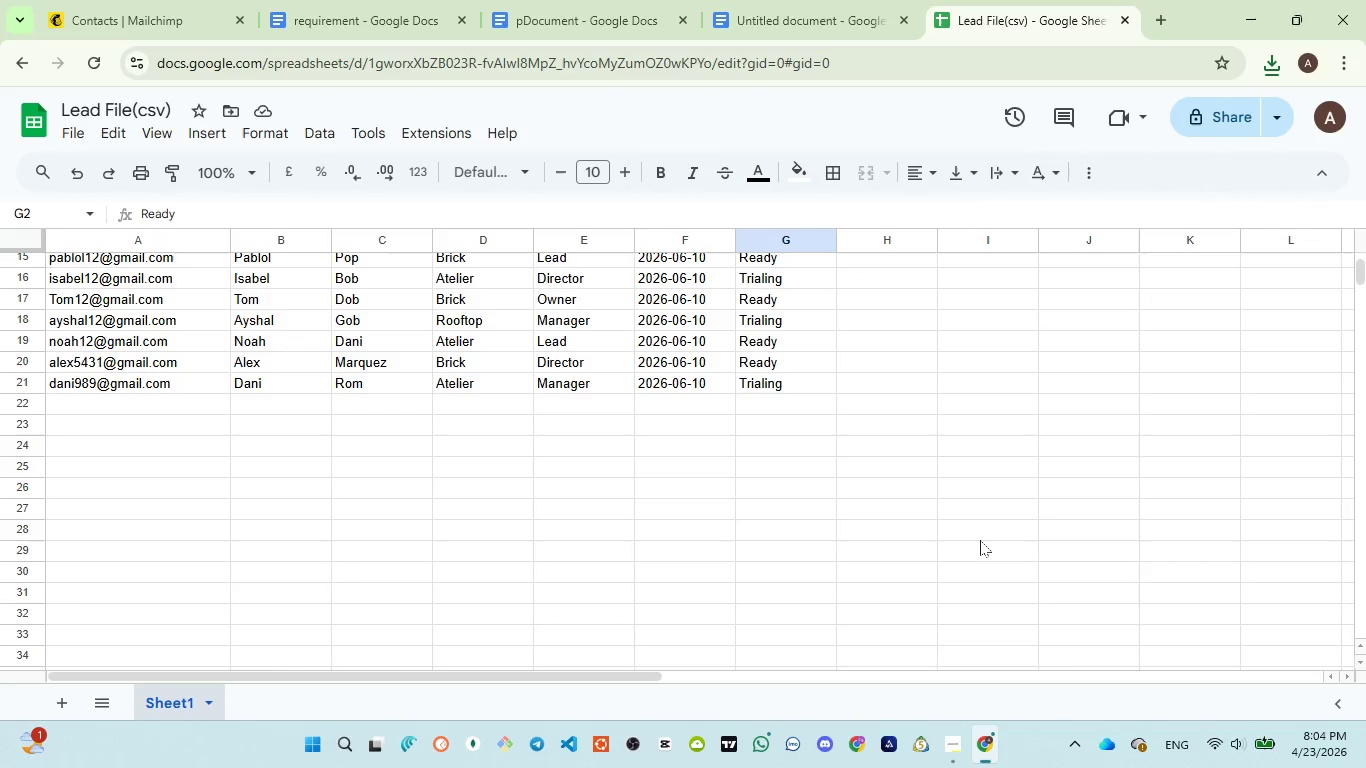 
key(Meta+E)
 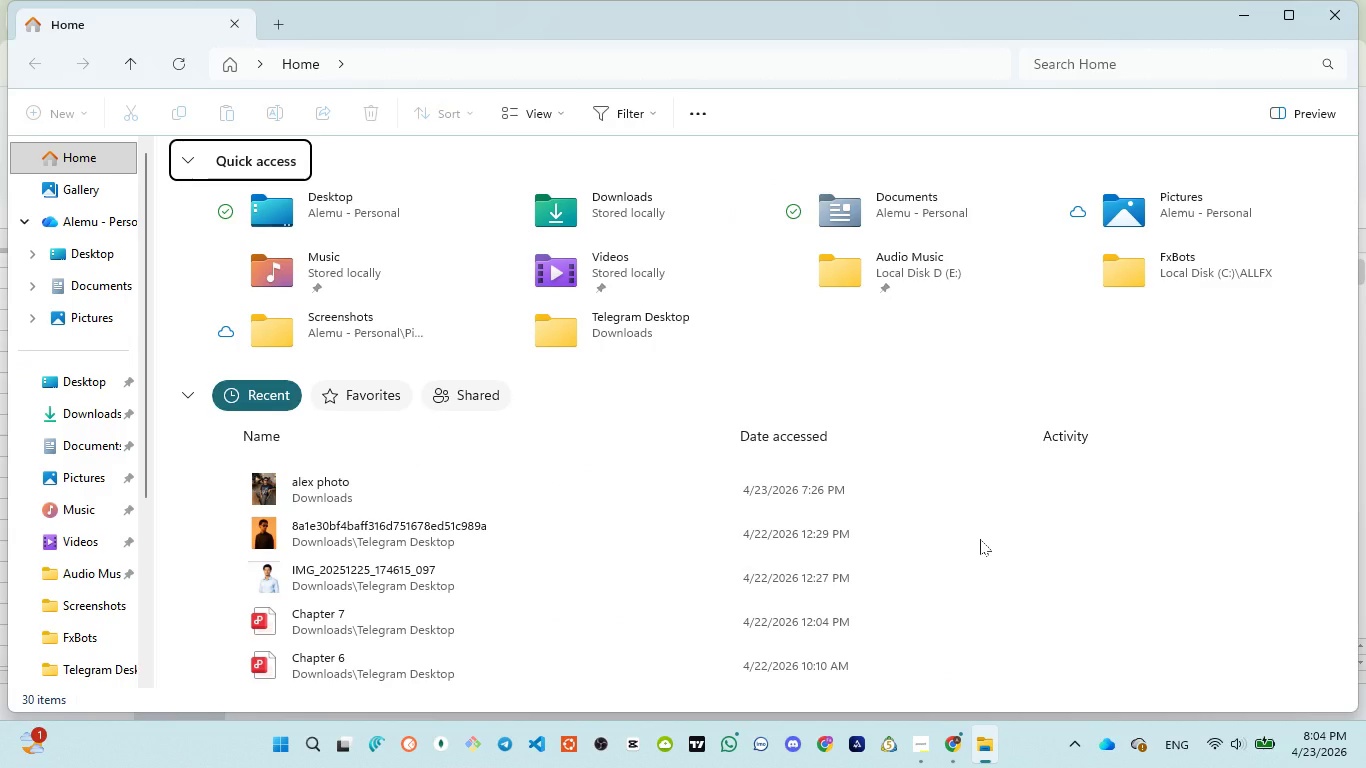 
wait(33.48)
 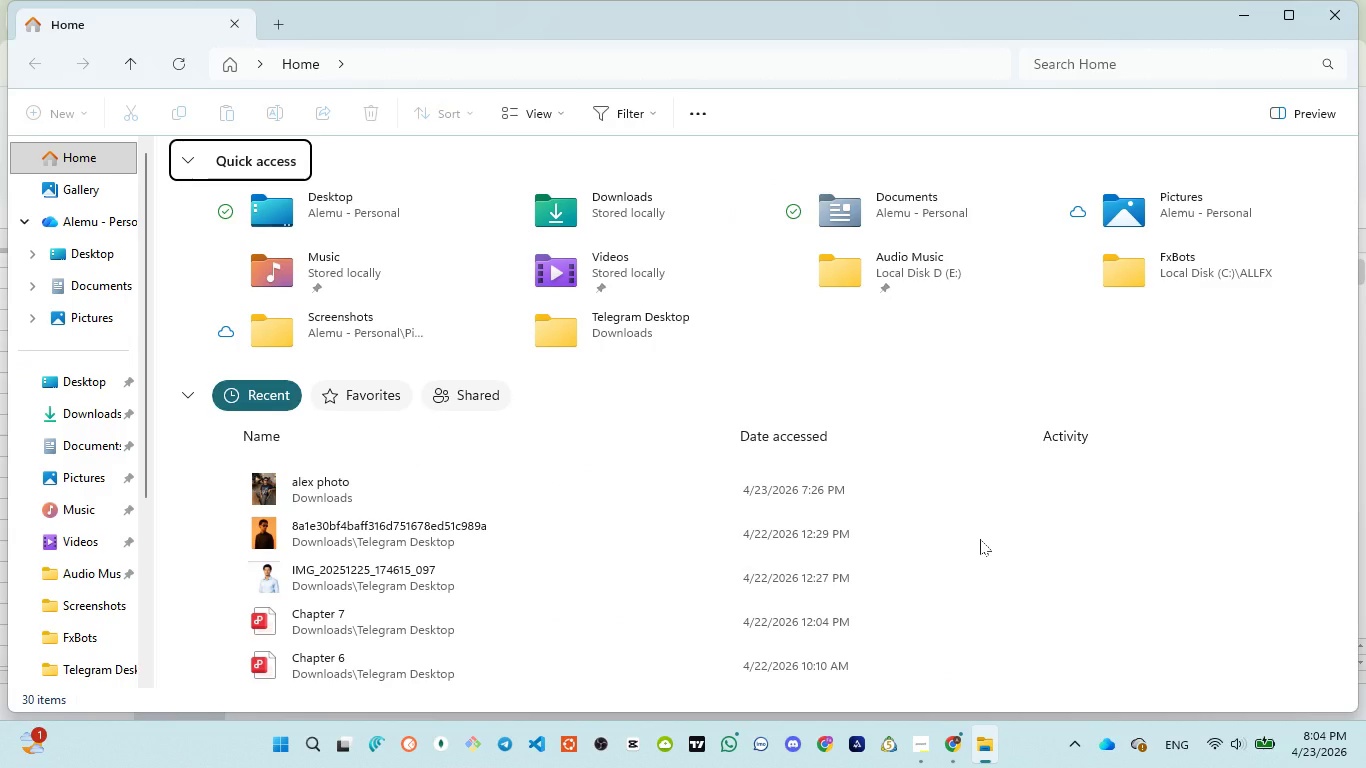 
left_click([99, 416])
 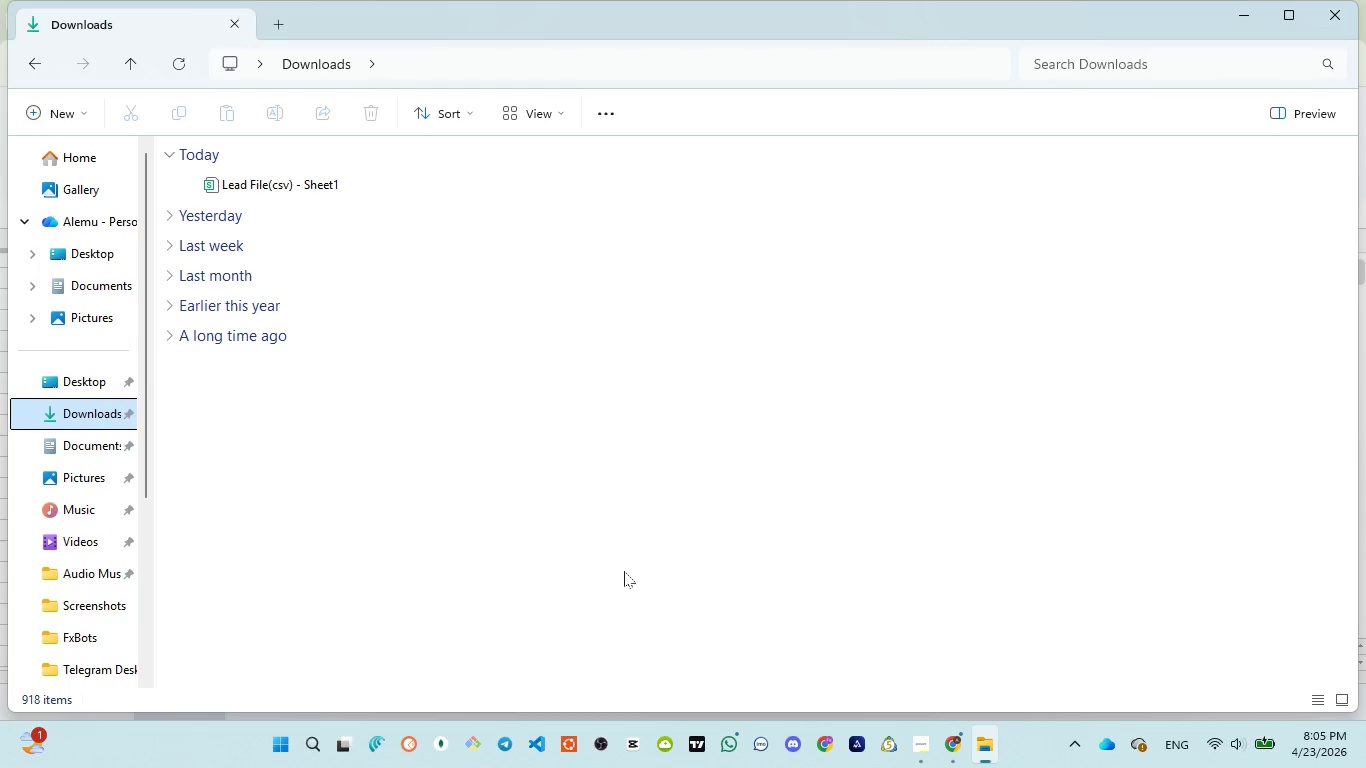 
wait(7.17)
 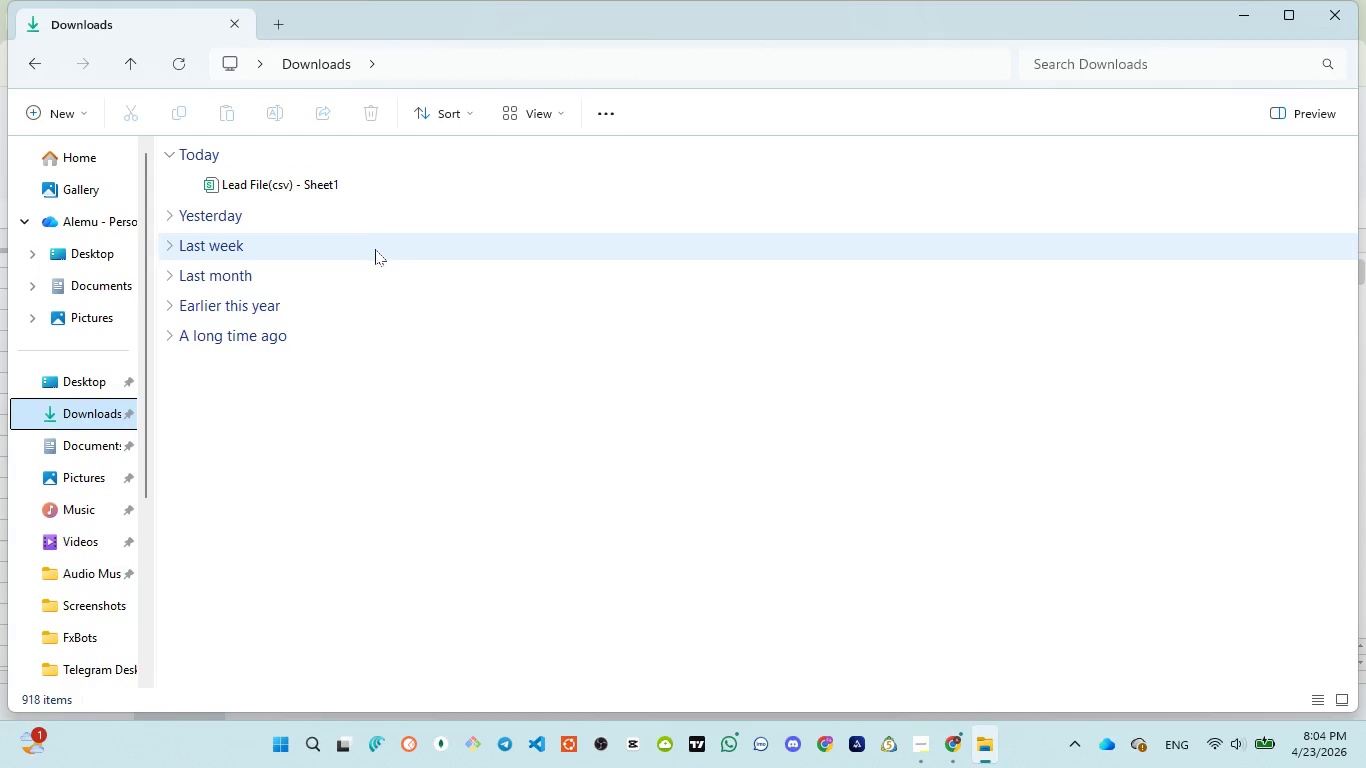 
left_click([915, 663])
 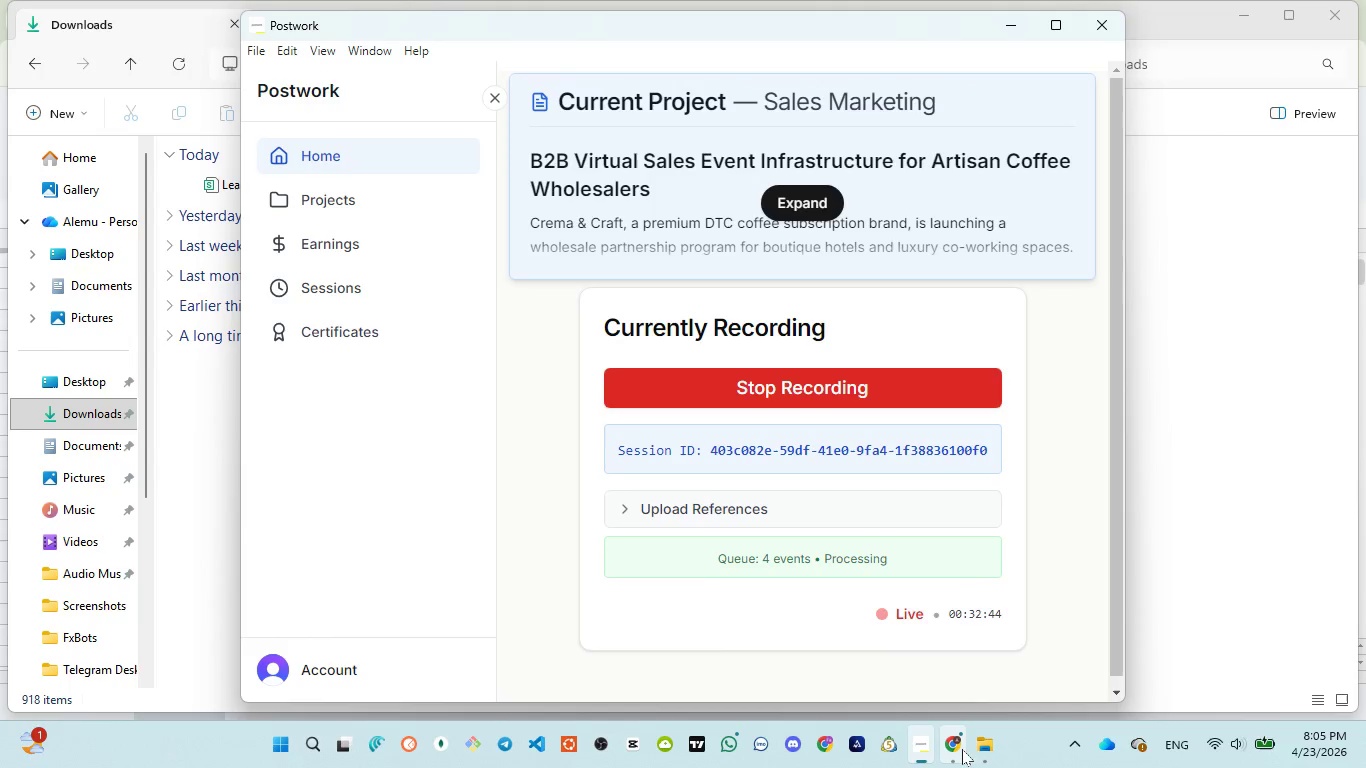 
left_click([924, 677])
 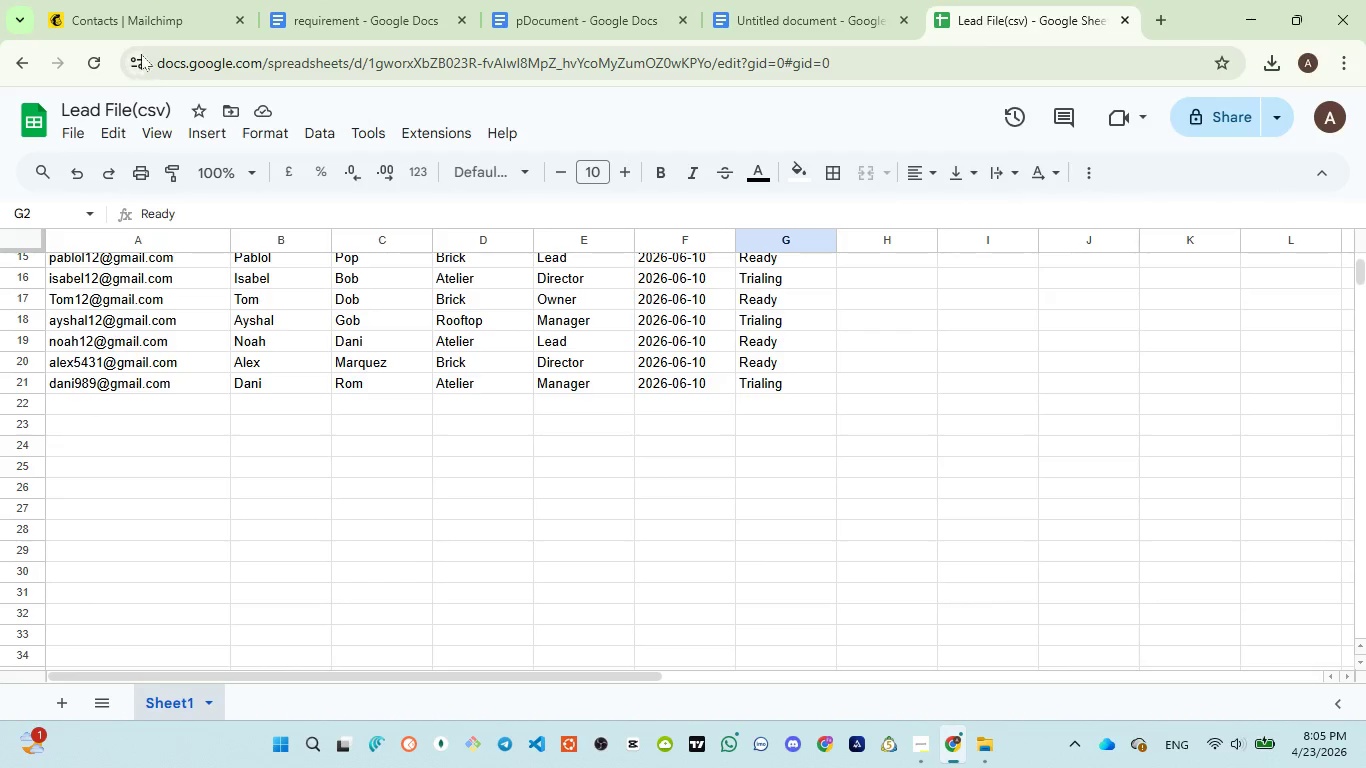 
left_click([130, 24])
 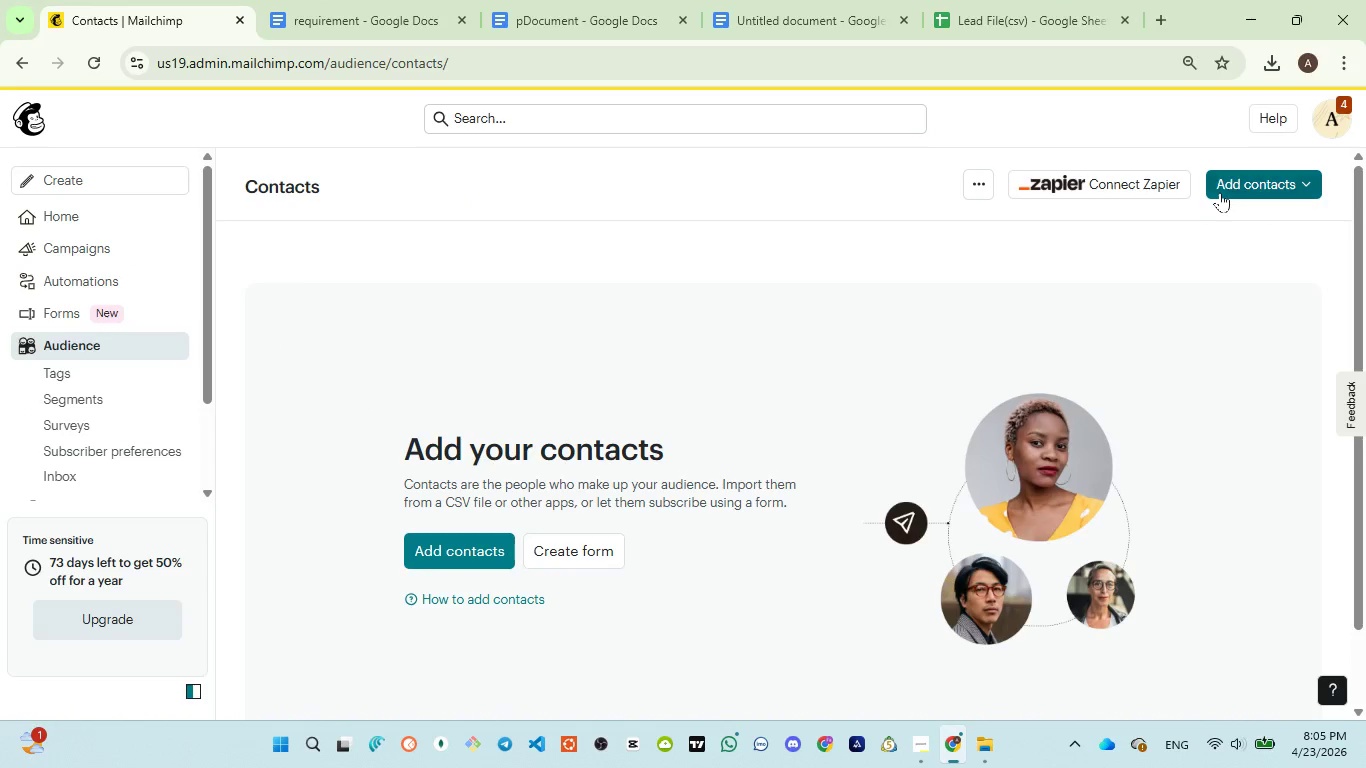 
left_click([1233, 187])
 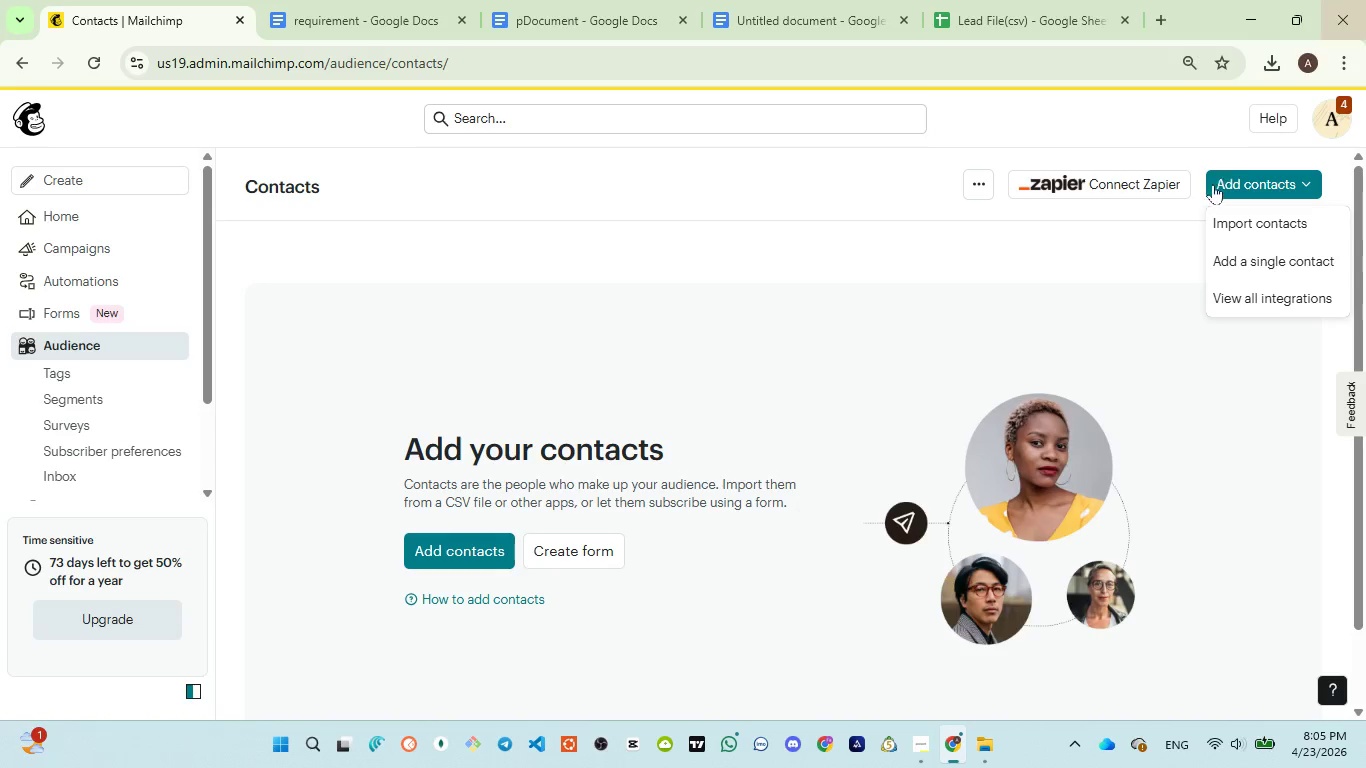 
left_click([1216, 234])
 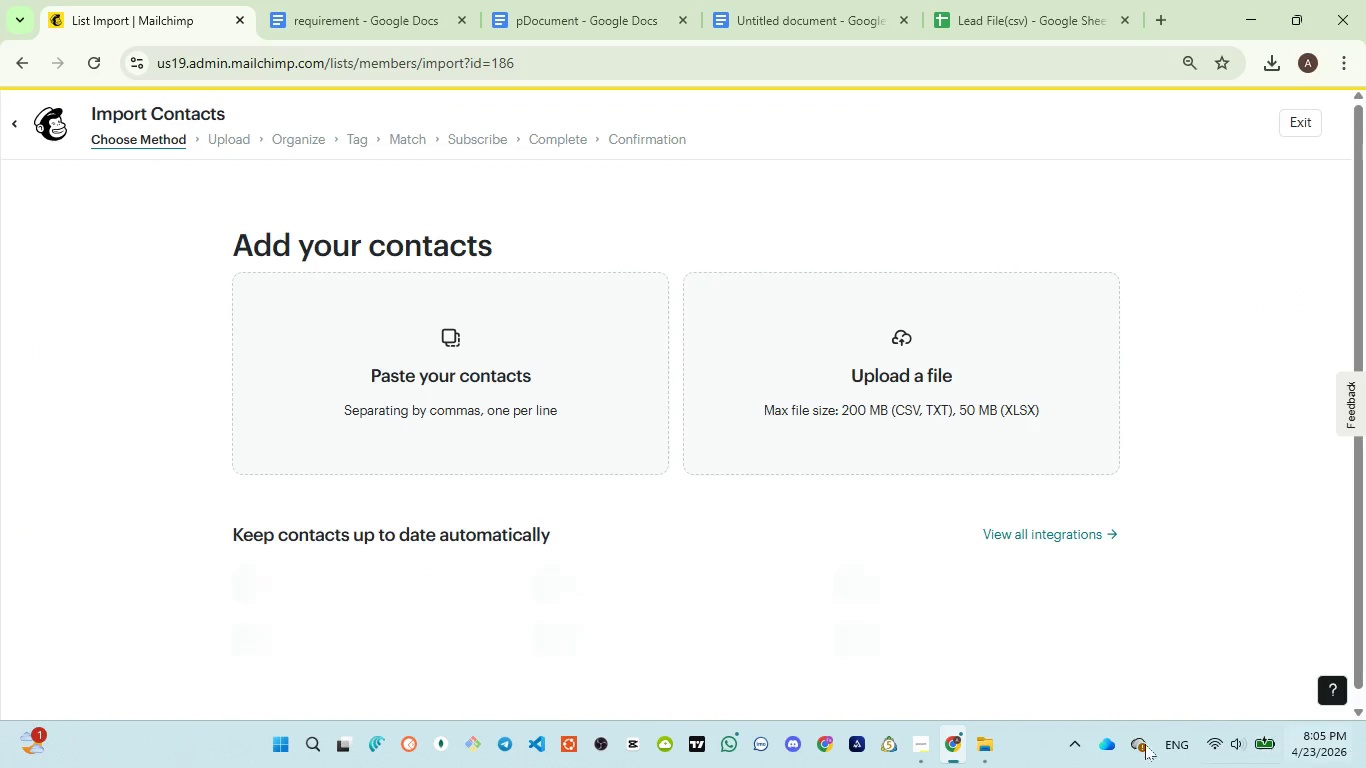 
mouse_move([688, 471])
 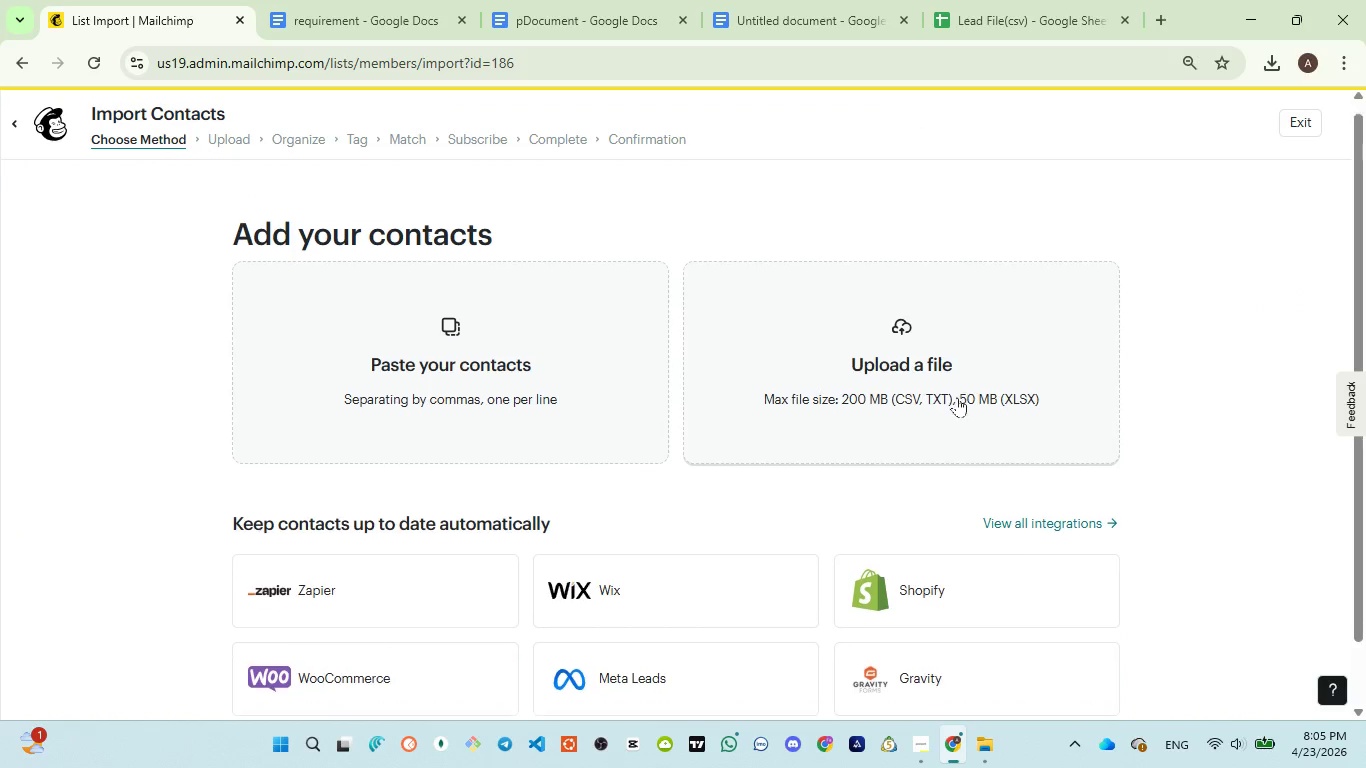 
scroll: coordinate [957, 398], scroll_direction: down, amount: 3.0
 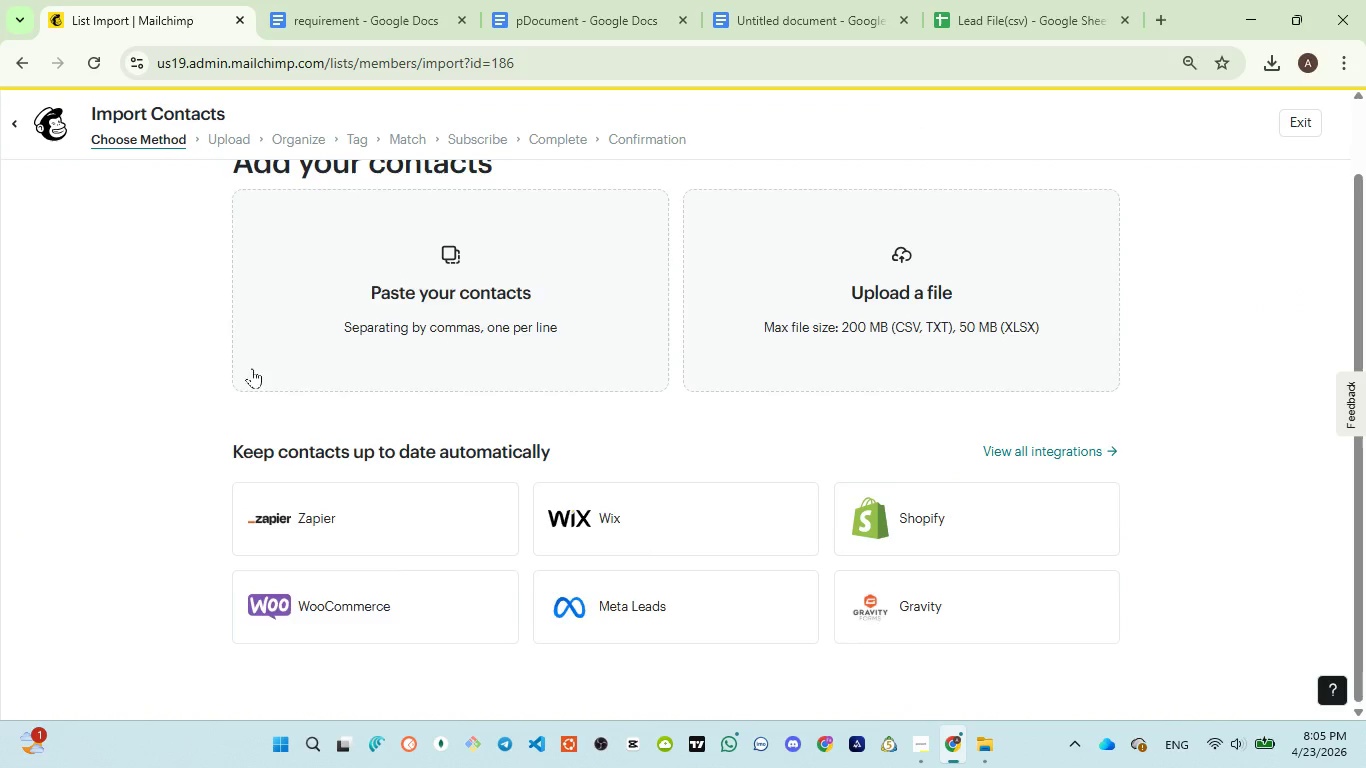 
scroll: coordinate [266, 370], scroll_direction: up, amount: 4.0
 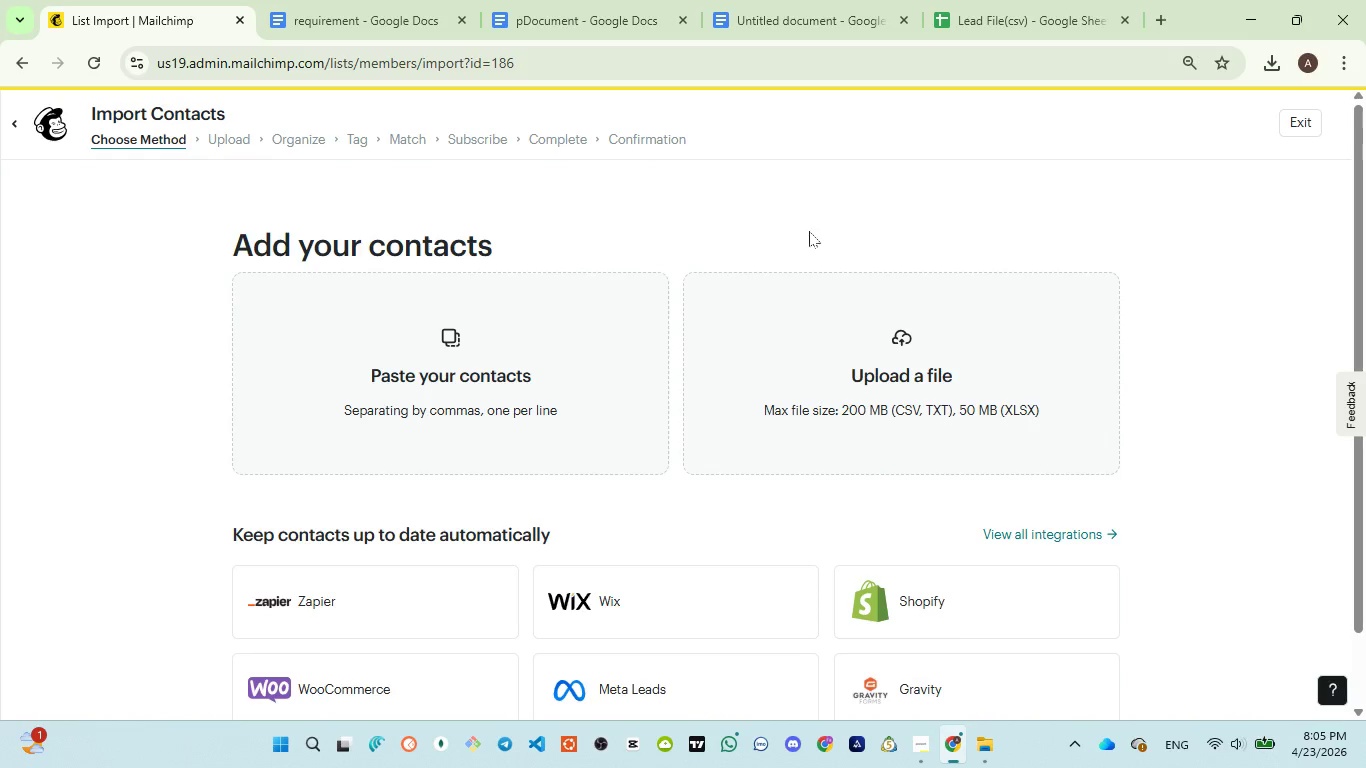 
left_click([860, 364])
 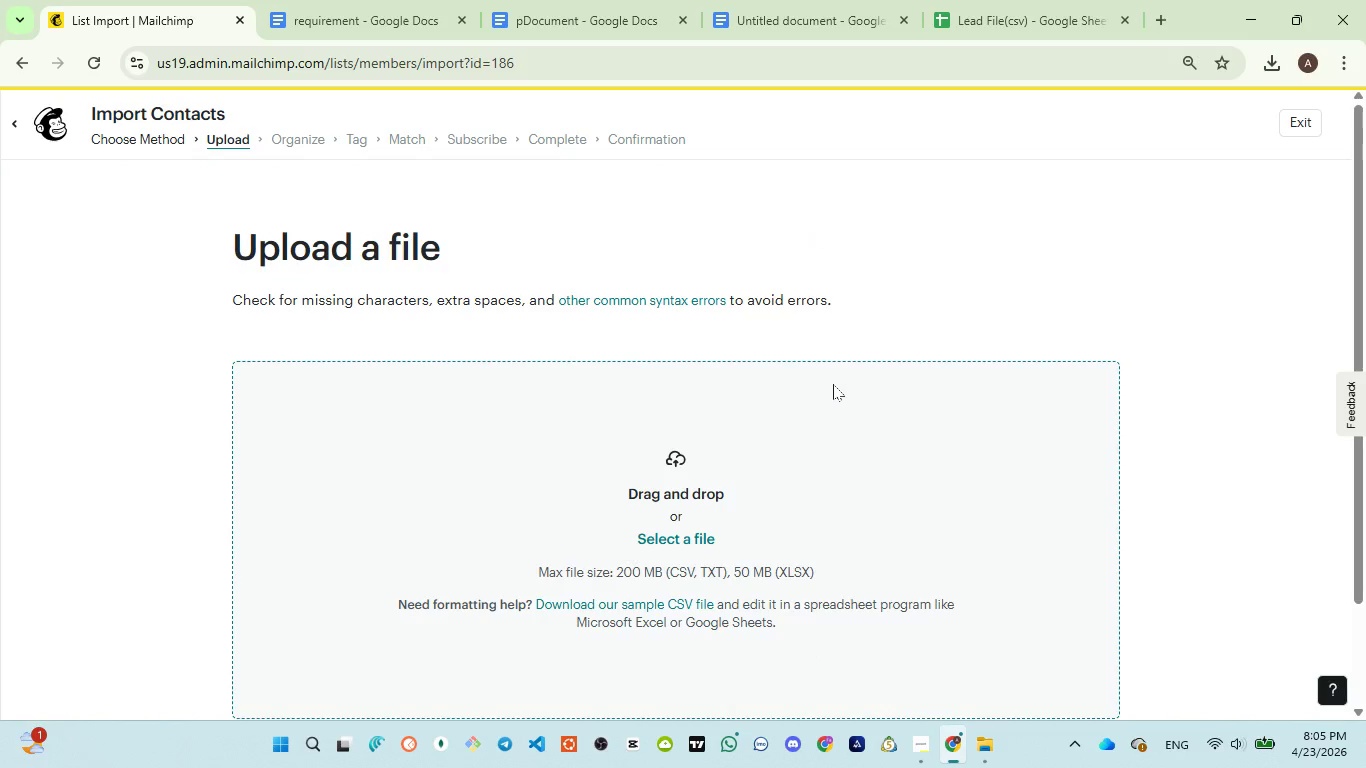 
scroll: coordinate [833, 384], scroll_direction: down, amount: 1.0
 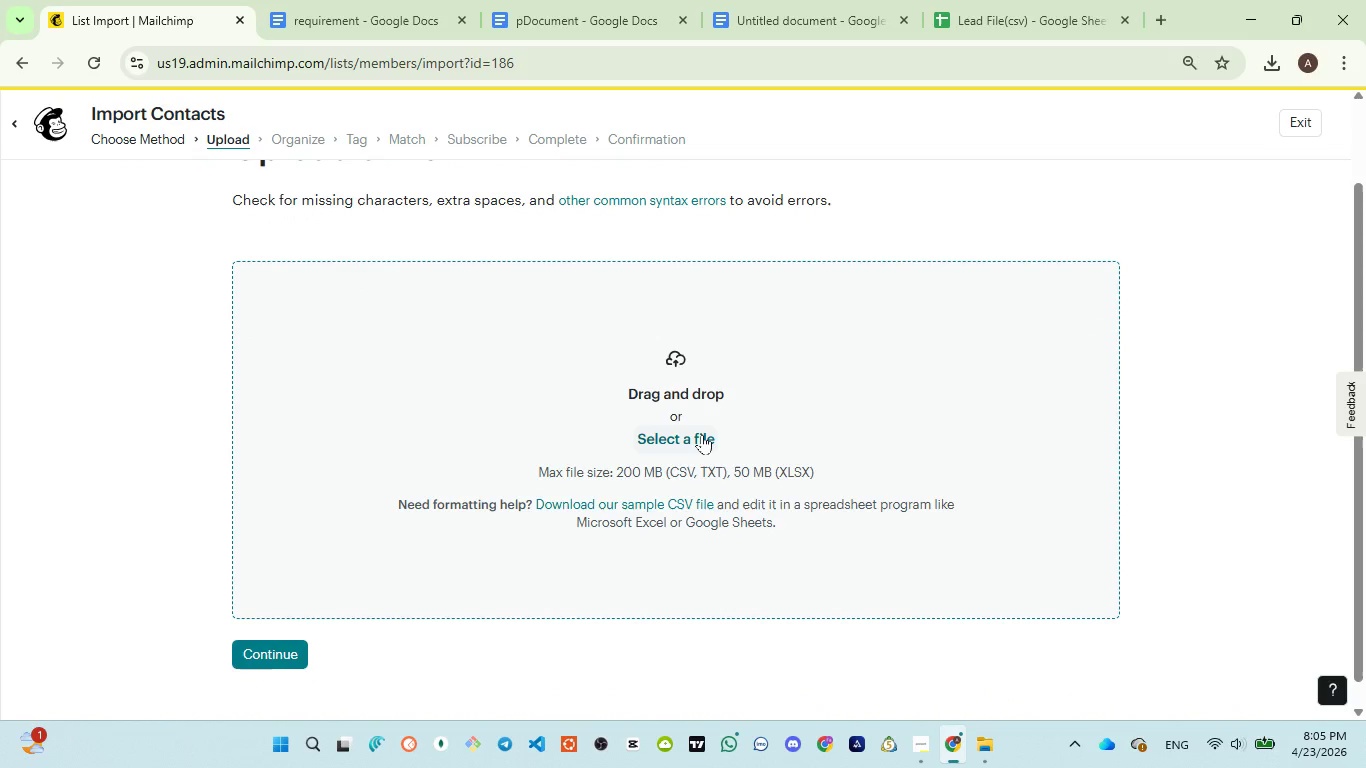 
left_click([702, 434])
 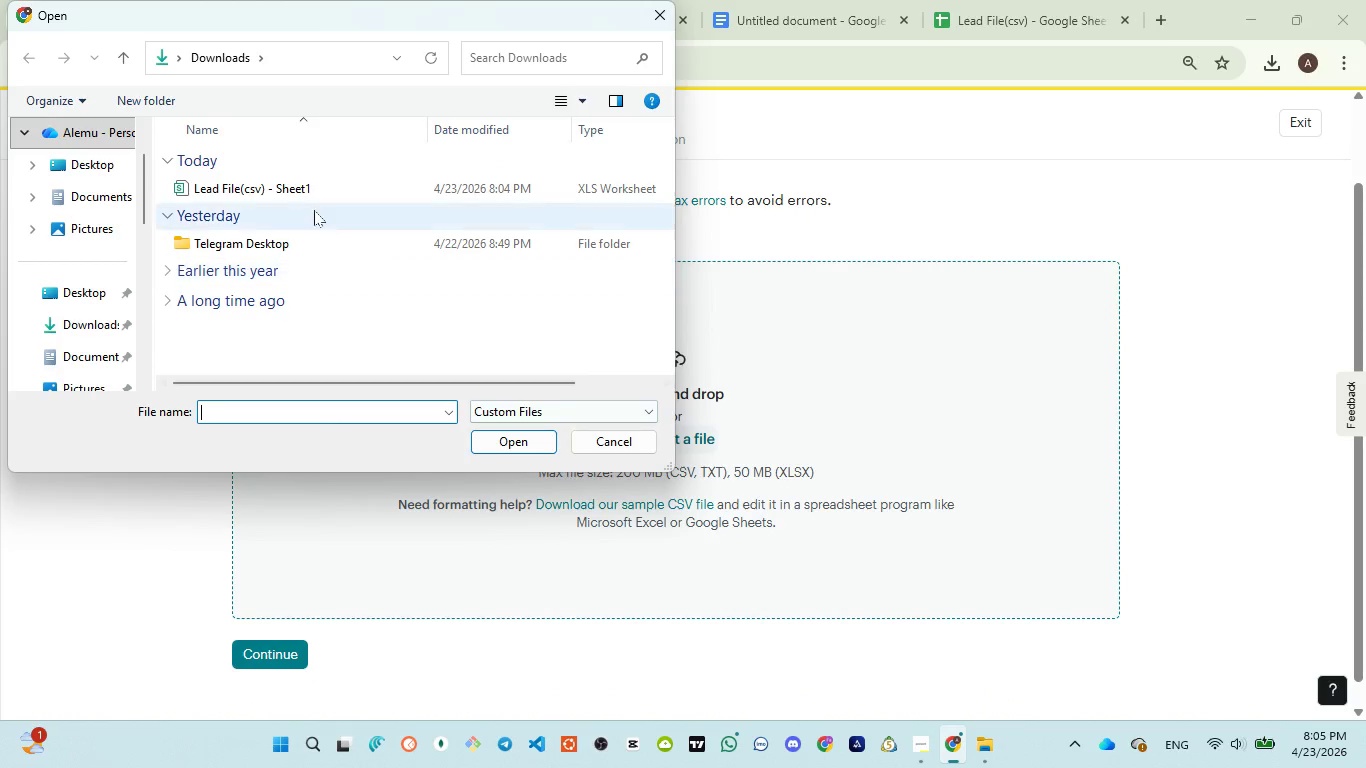 
left_click([308, 195])
 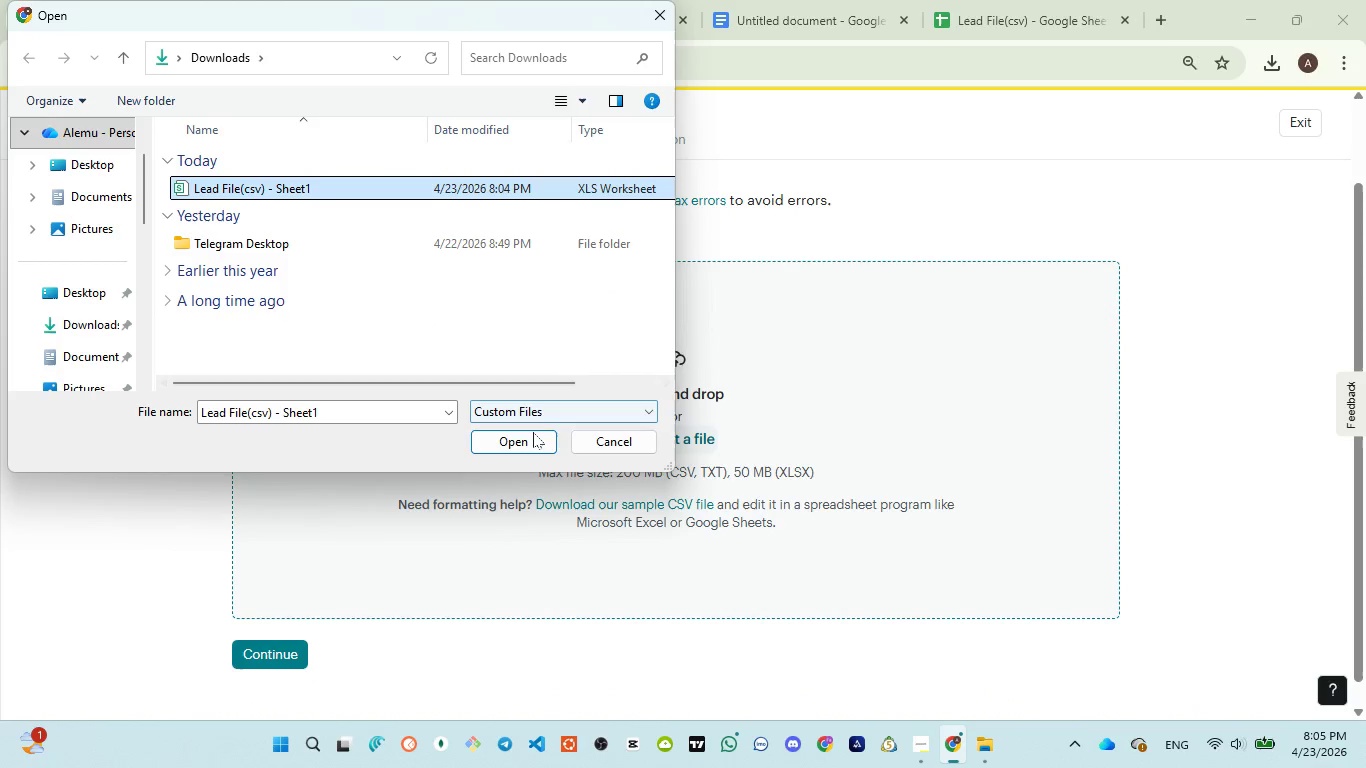 
left_click([534, 434])
 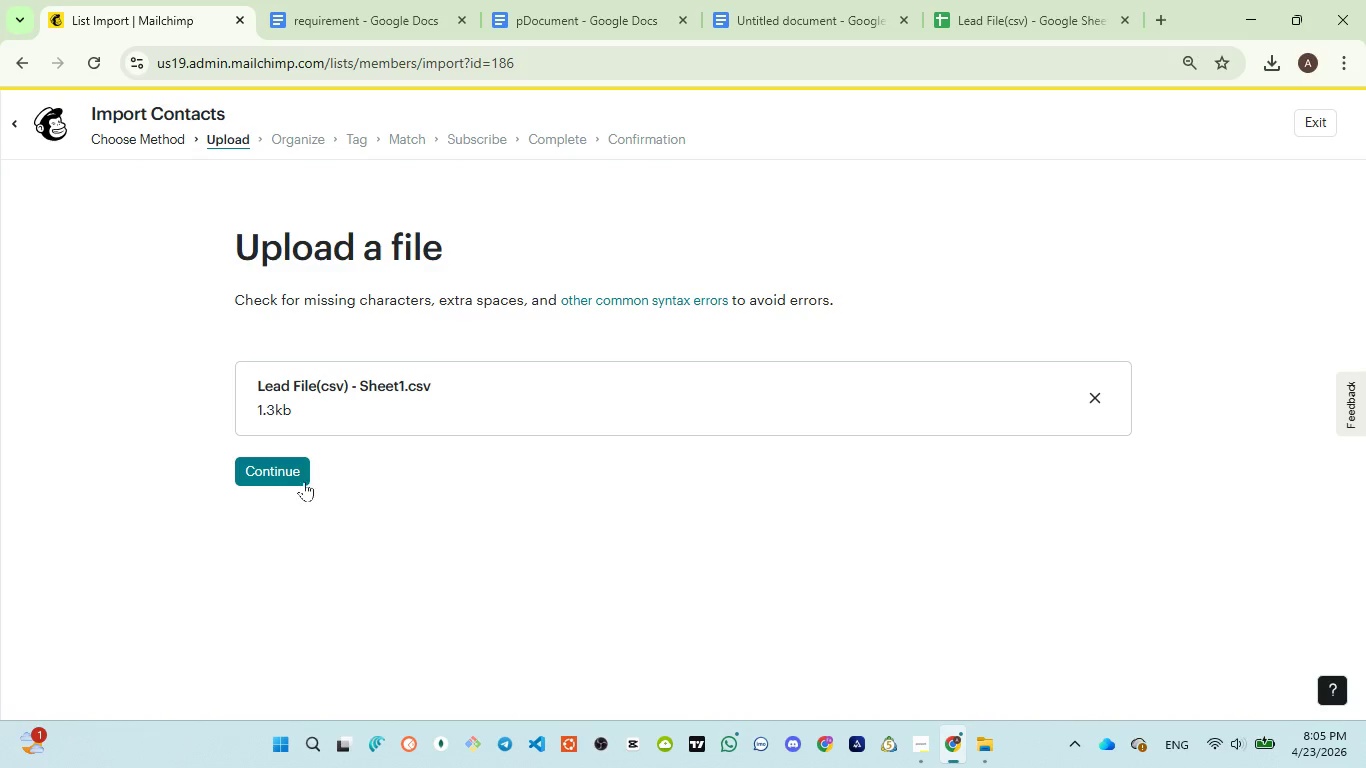 
left_click([296, 481])
 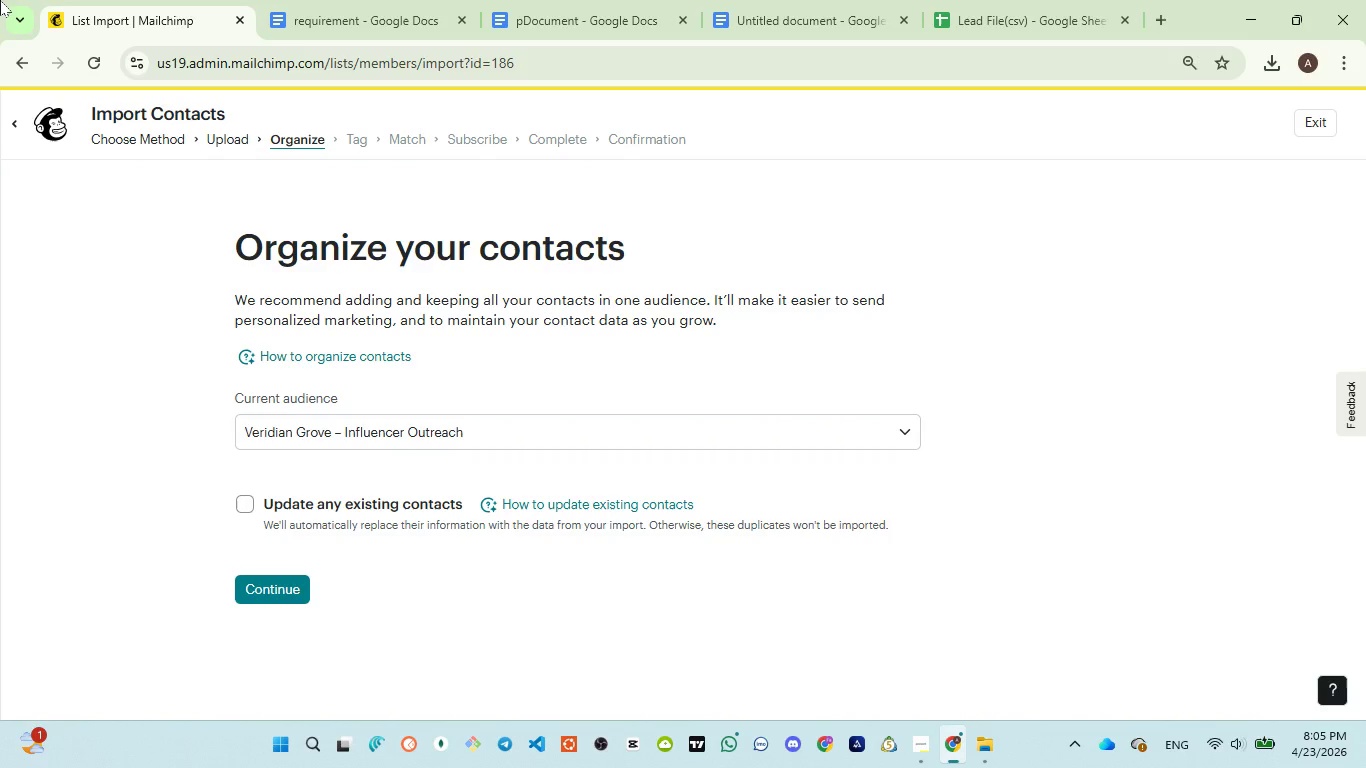 
wait(29.27)
 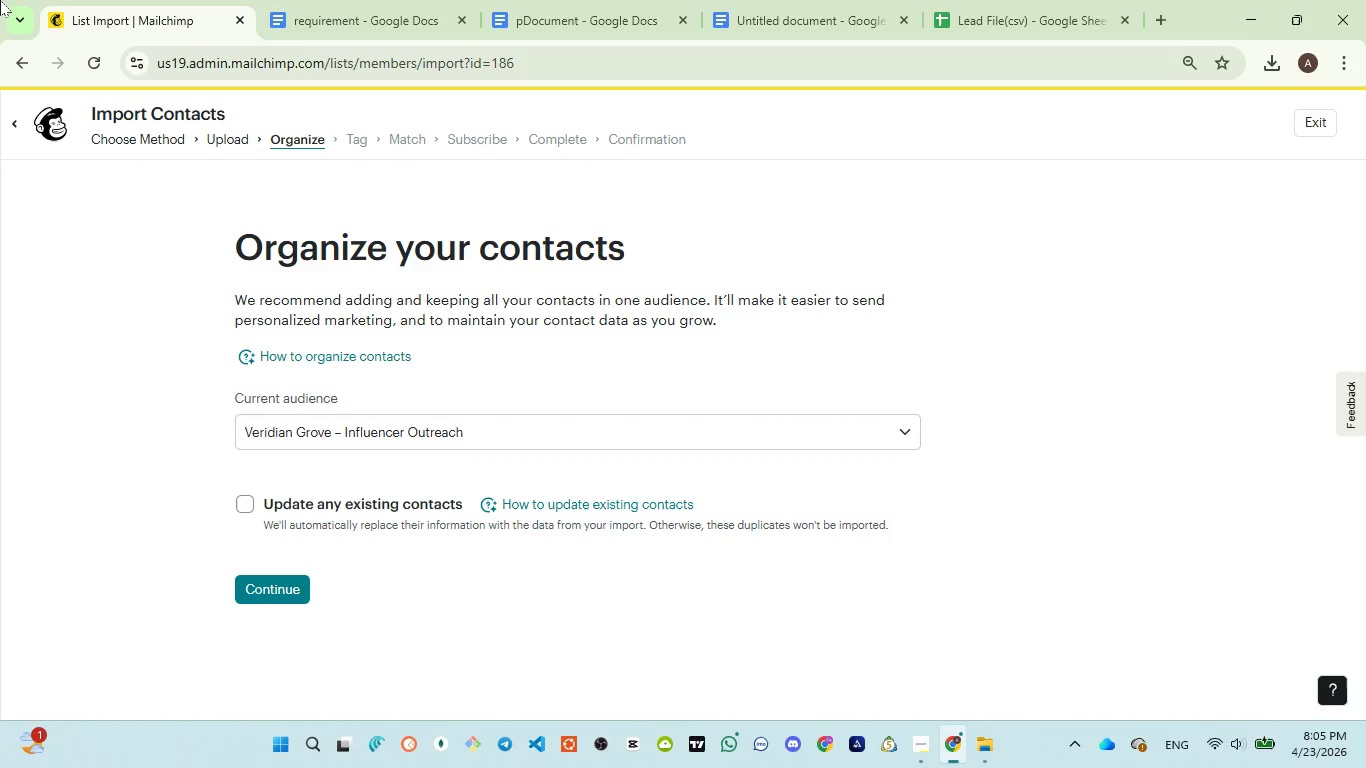 
left_click([293, 592])
 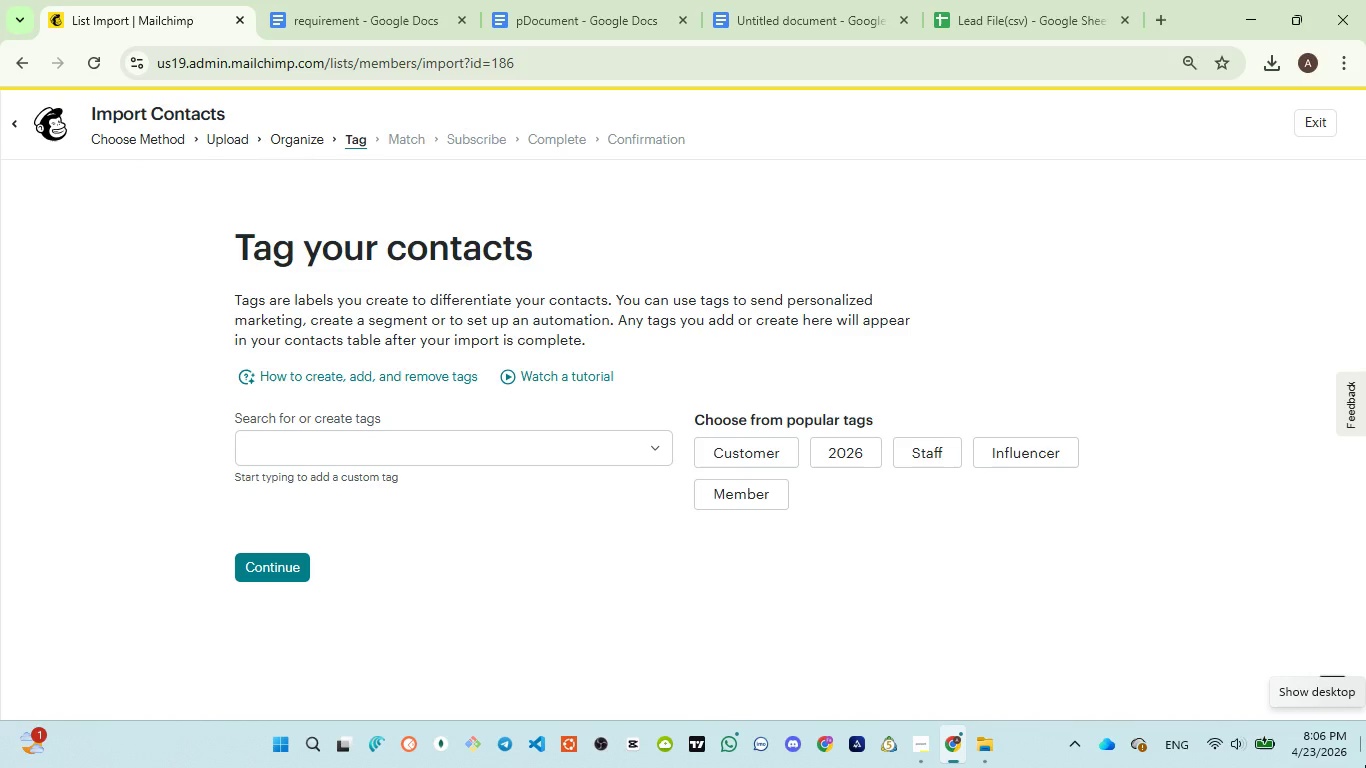 
wait(26.56)
 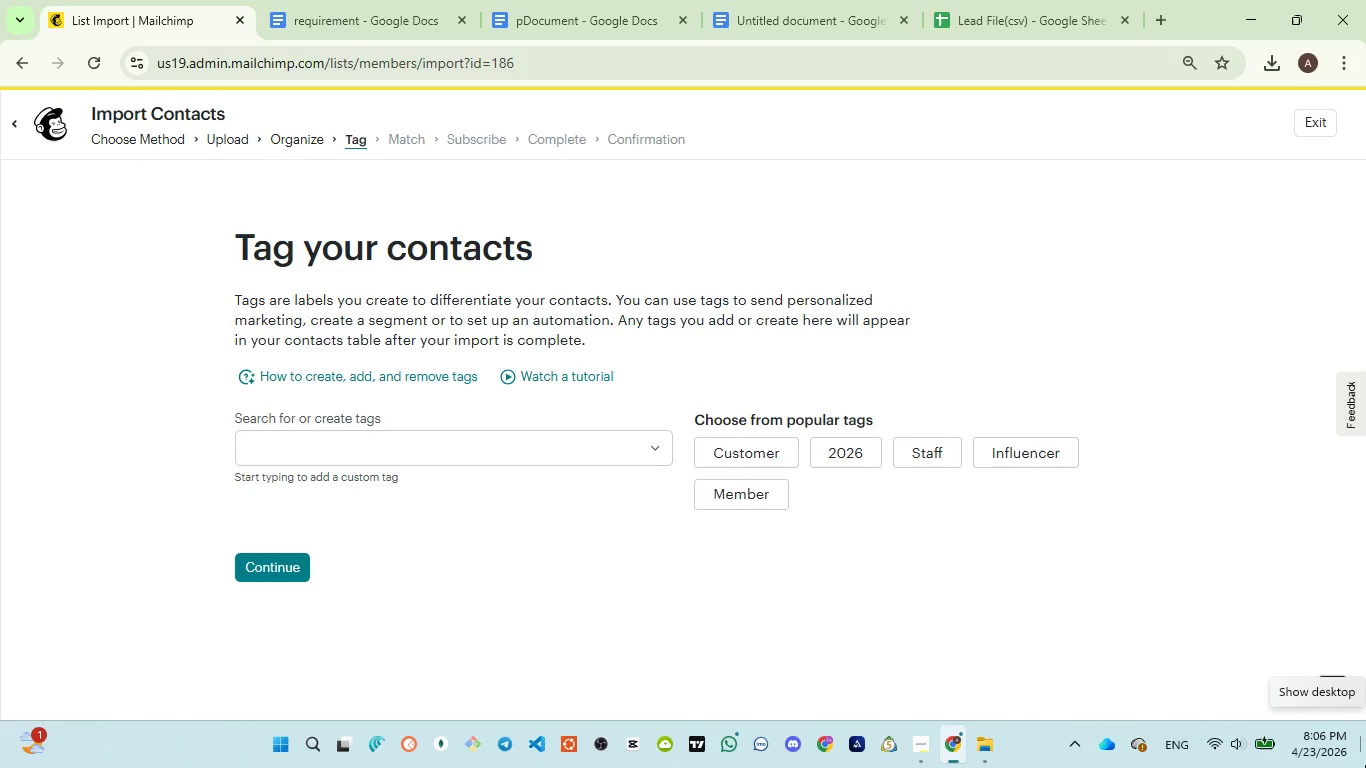 
left_click([274, 572])
 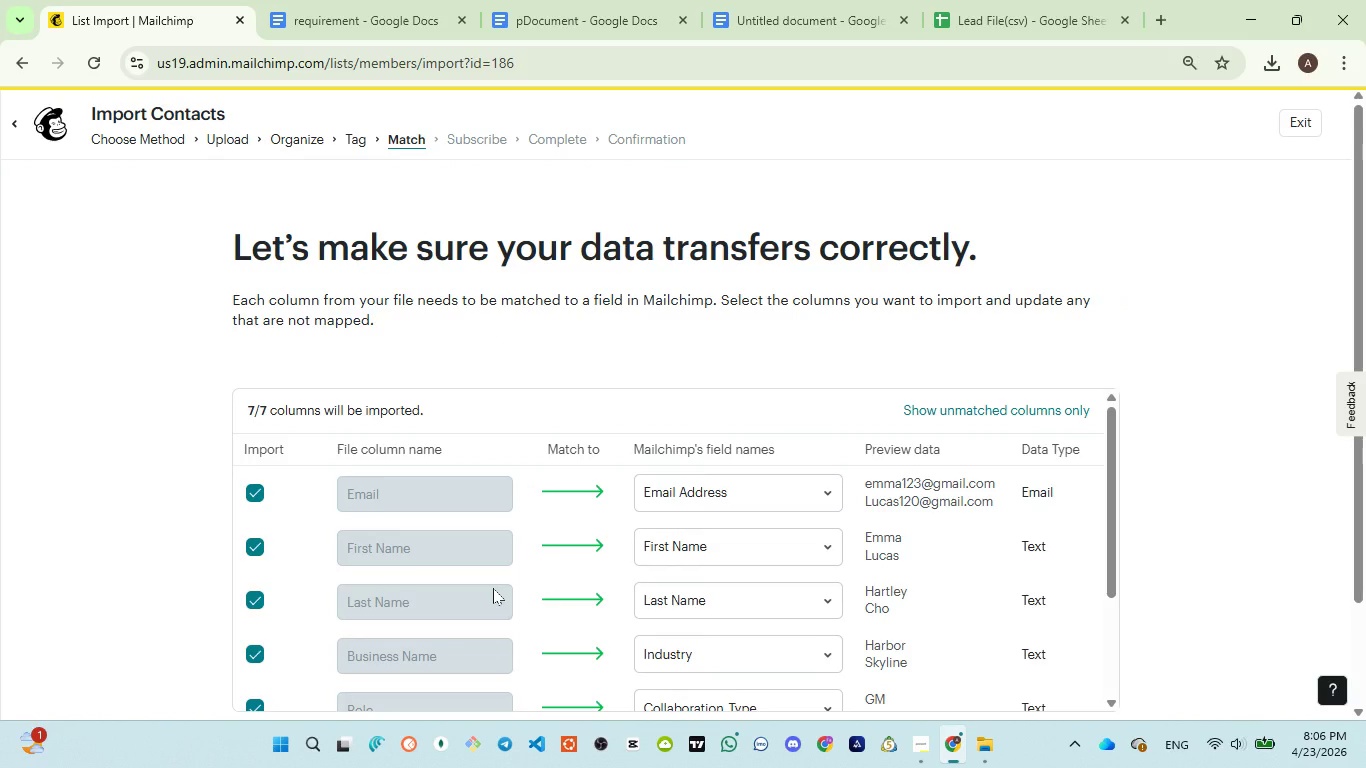 
wait(16.66)
 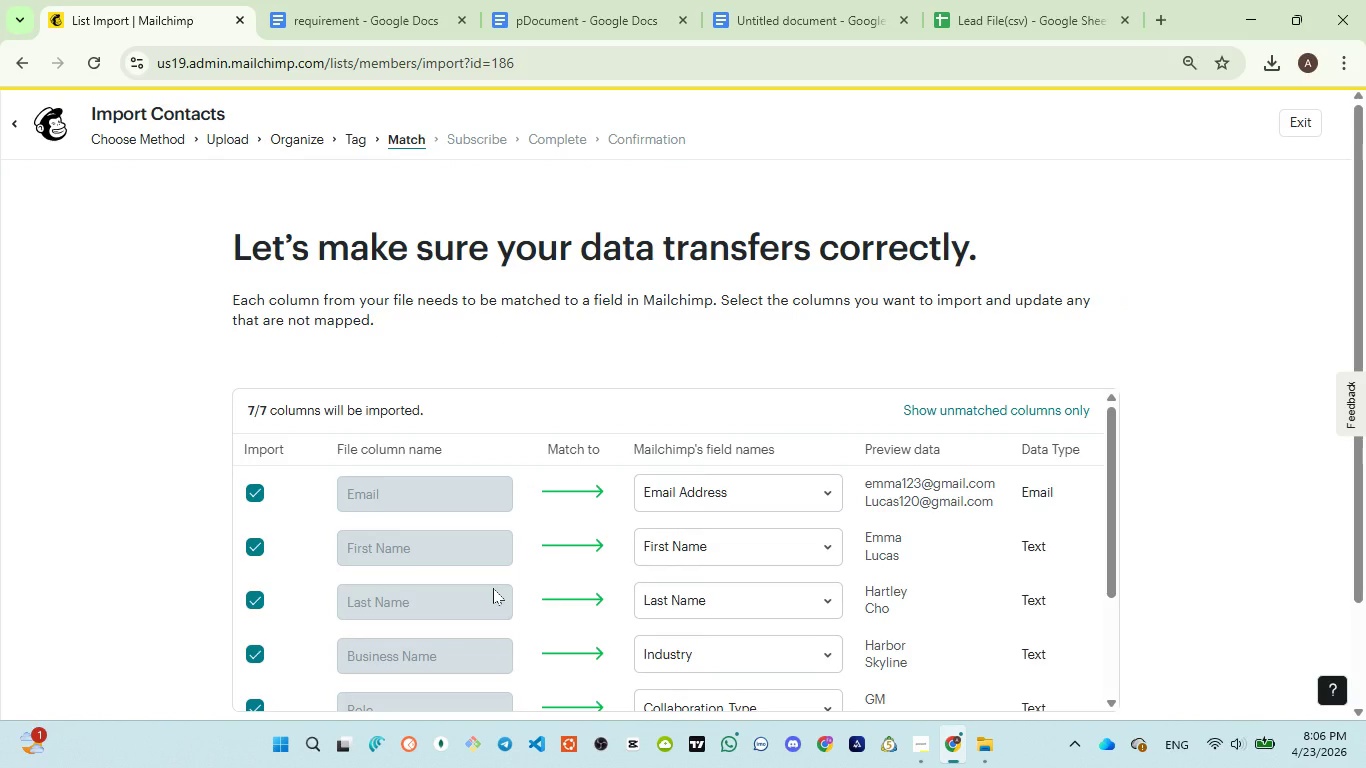 
scroll: coordinate [633, 472], scroll_direction: down, amount: 1.0
 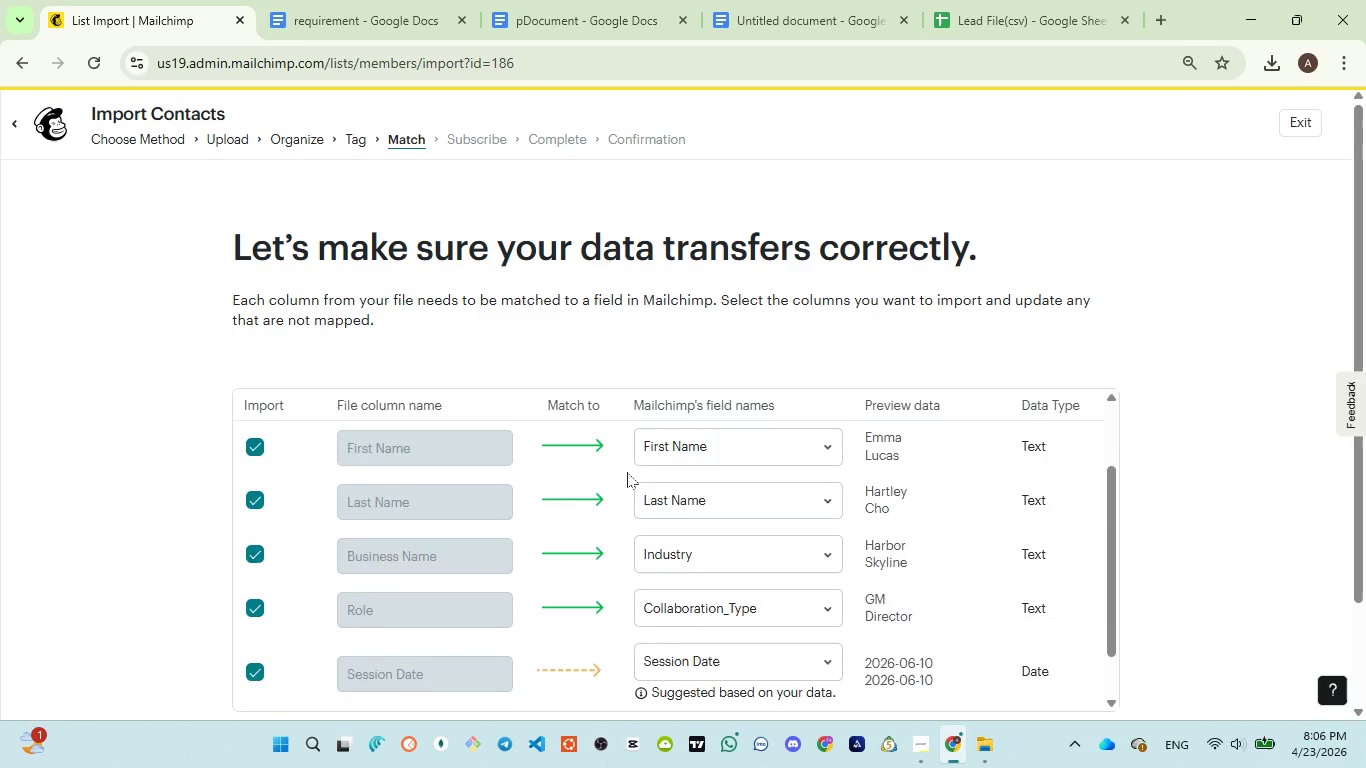 
scroll: coordinate [627, 472], scroll_direction: up, amount: 3.0
 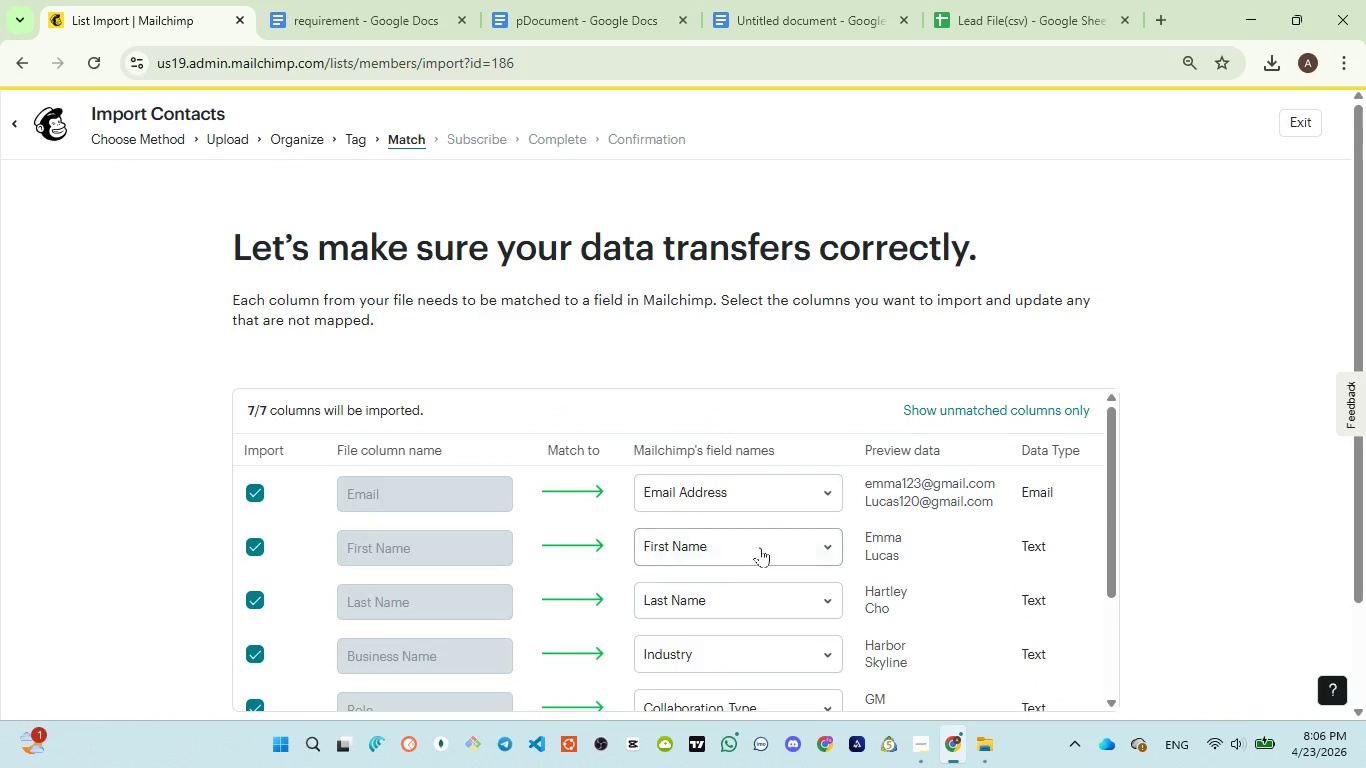 
scroll: coordinate [757, 596], scroll_direction: down, amount: 2.0
 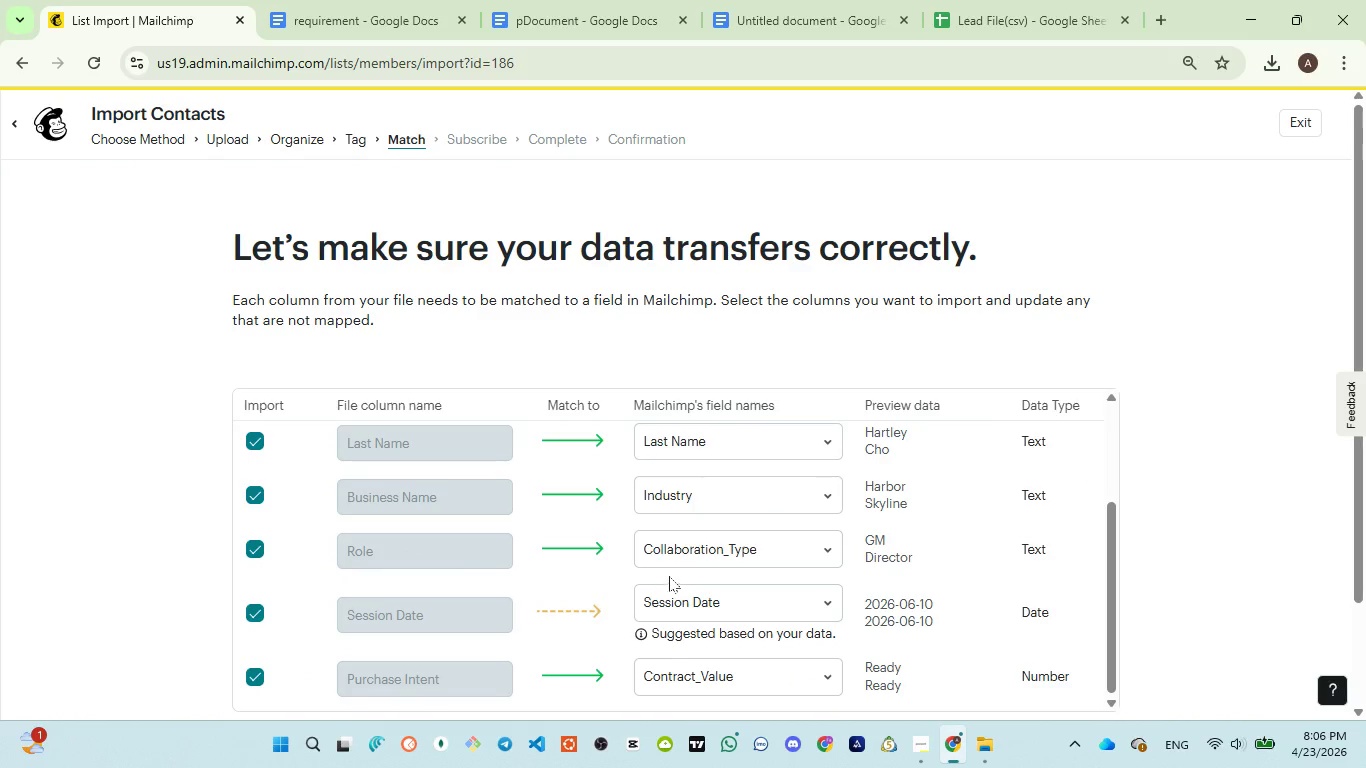 
mouse_move([696, 522])
 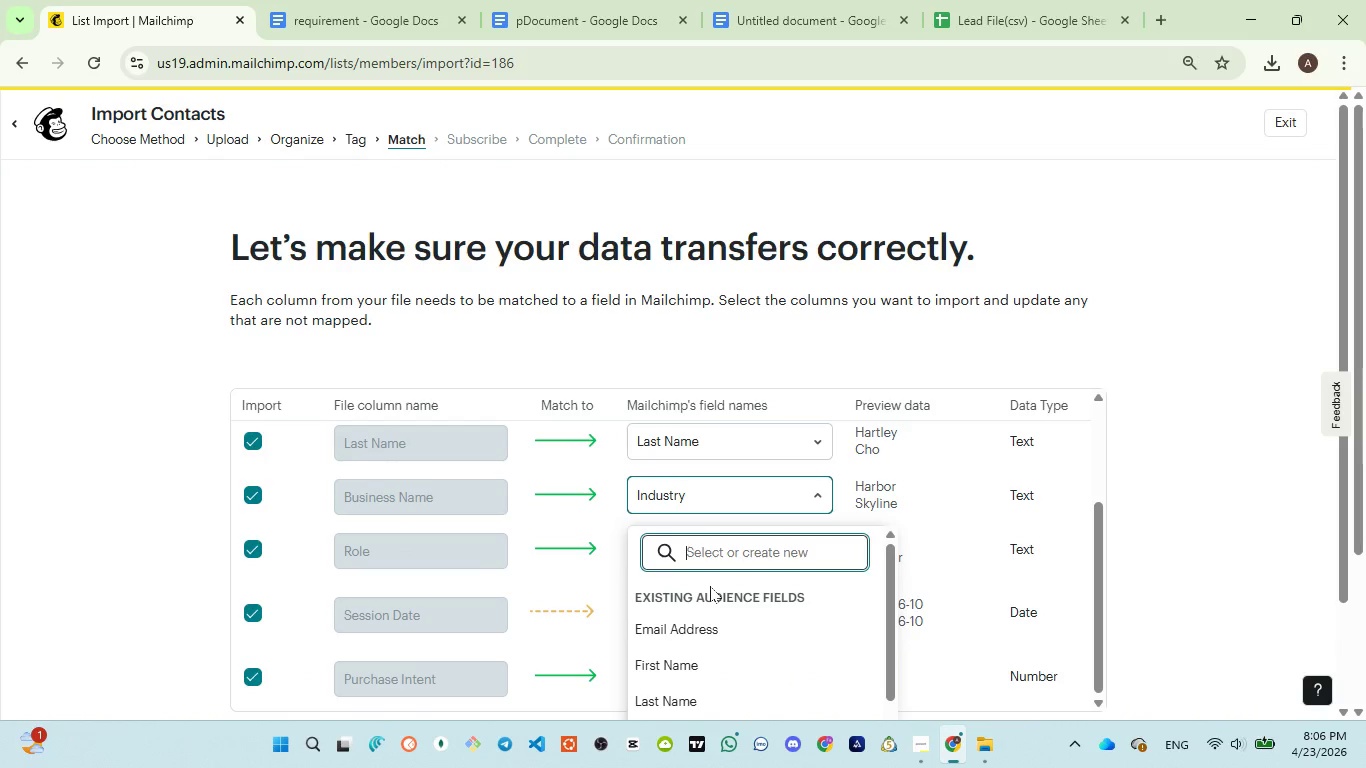 
scroll: coordinate [709, 655], scroll_direction: down, amount: 13.0
 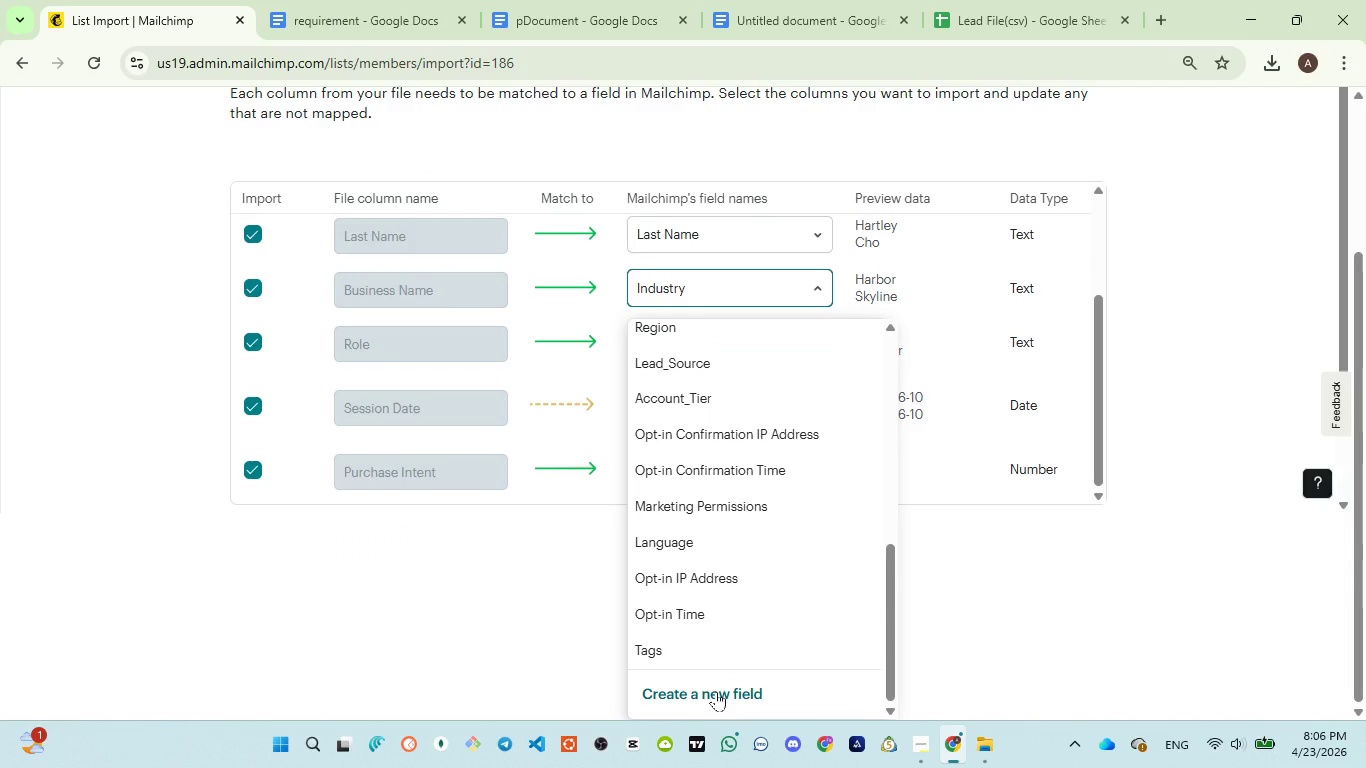 
left_click([716, 691])
 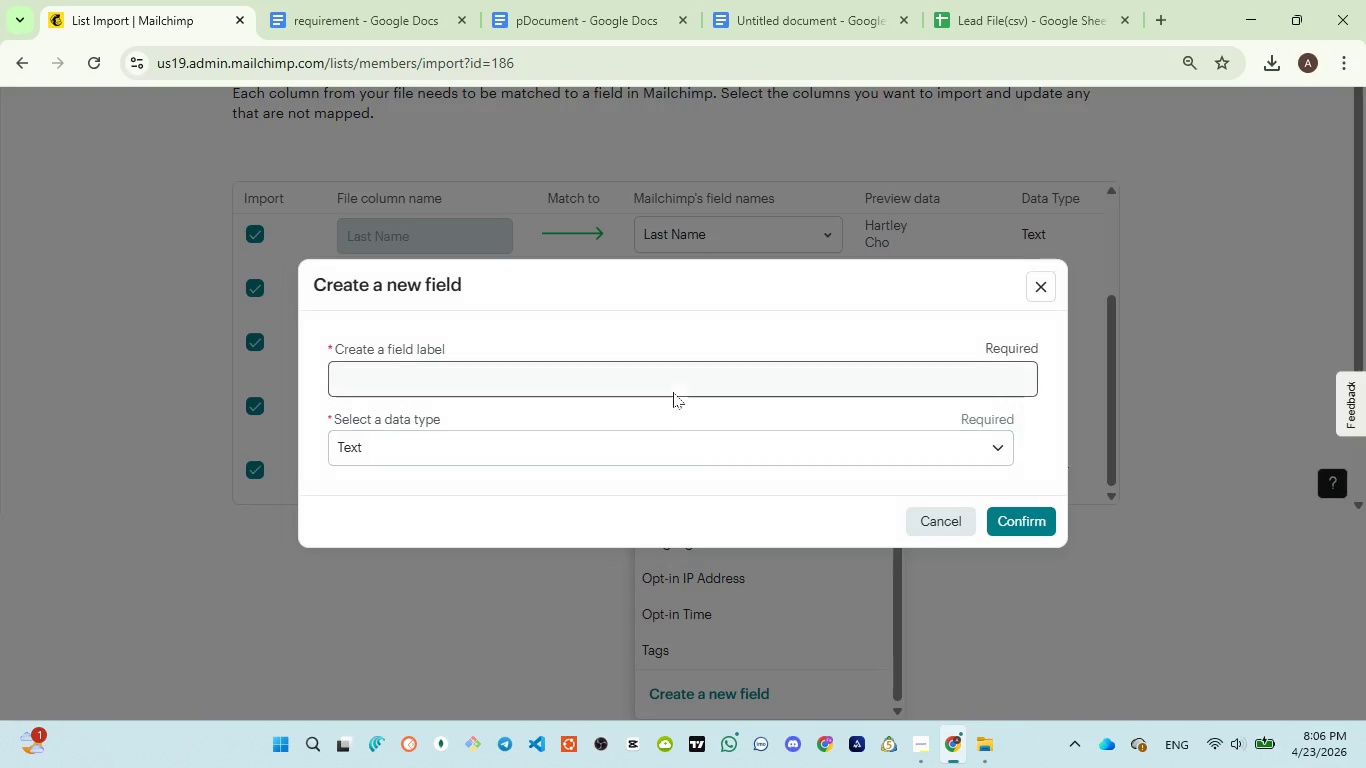 
left_click([672, 387])
 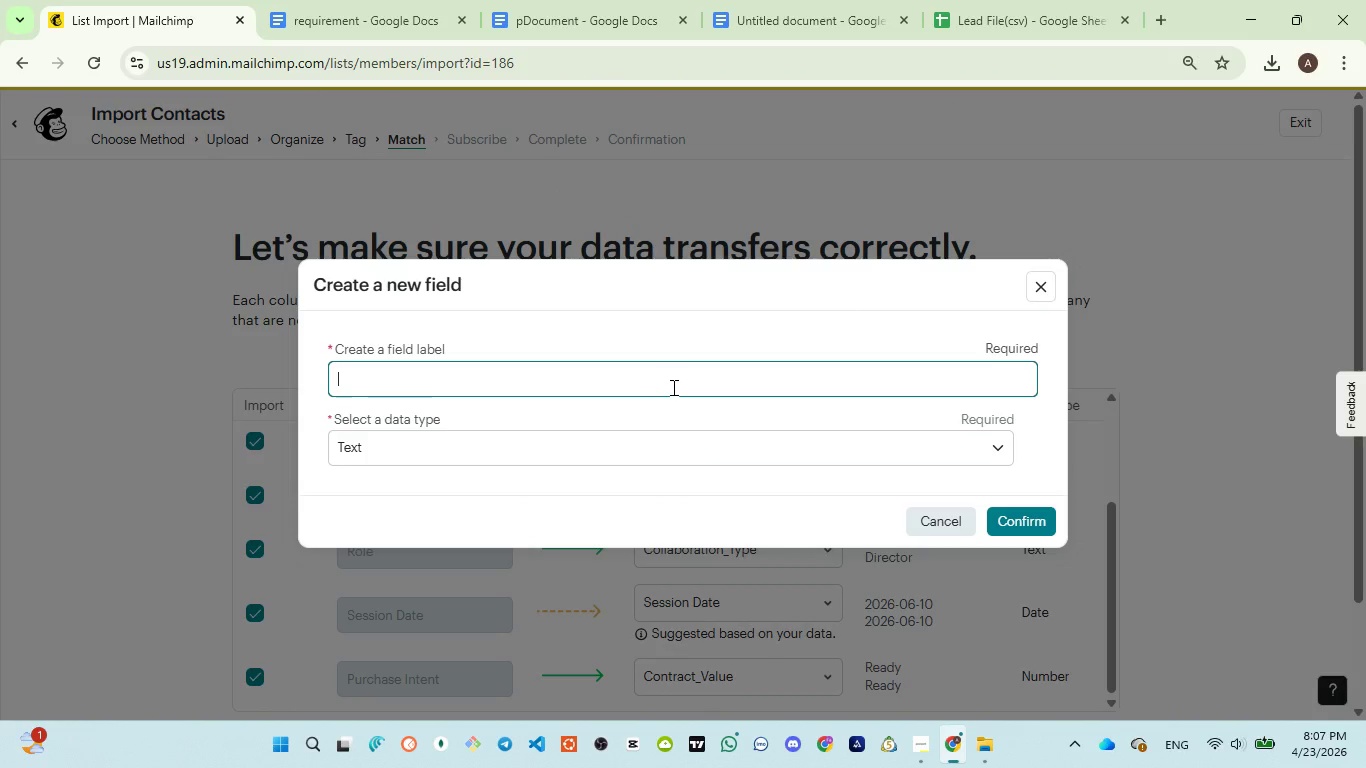 
type(Business Name )
key(Backspace)
 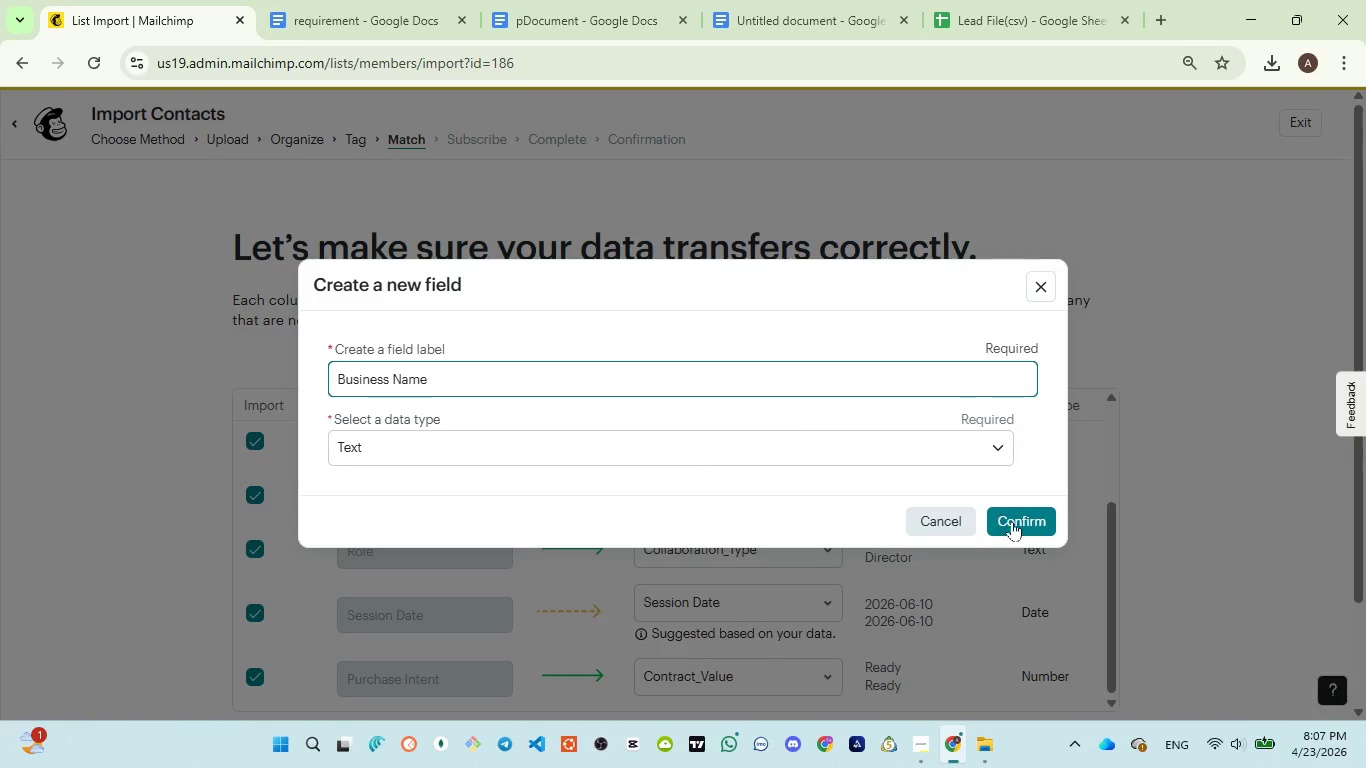 
left_click([1012, 521])
 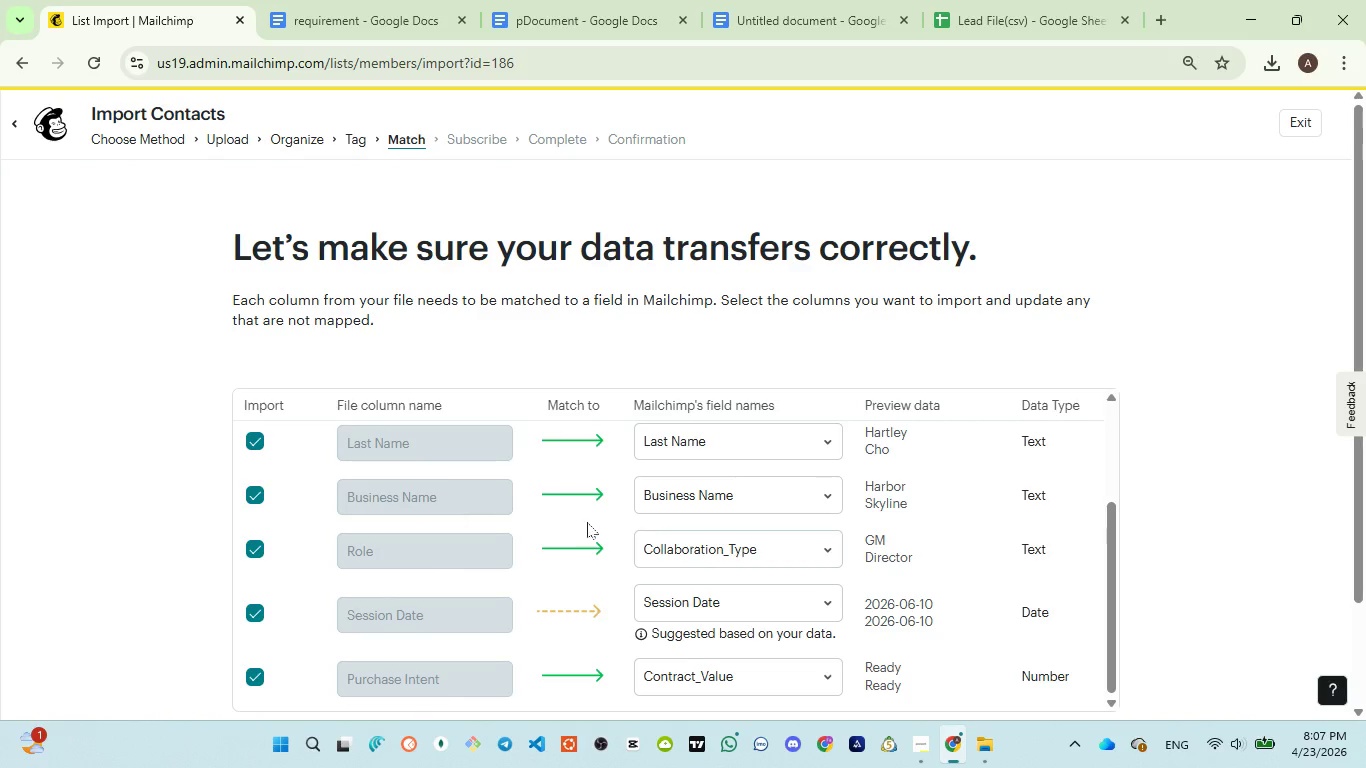 
wait(7.03)
 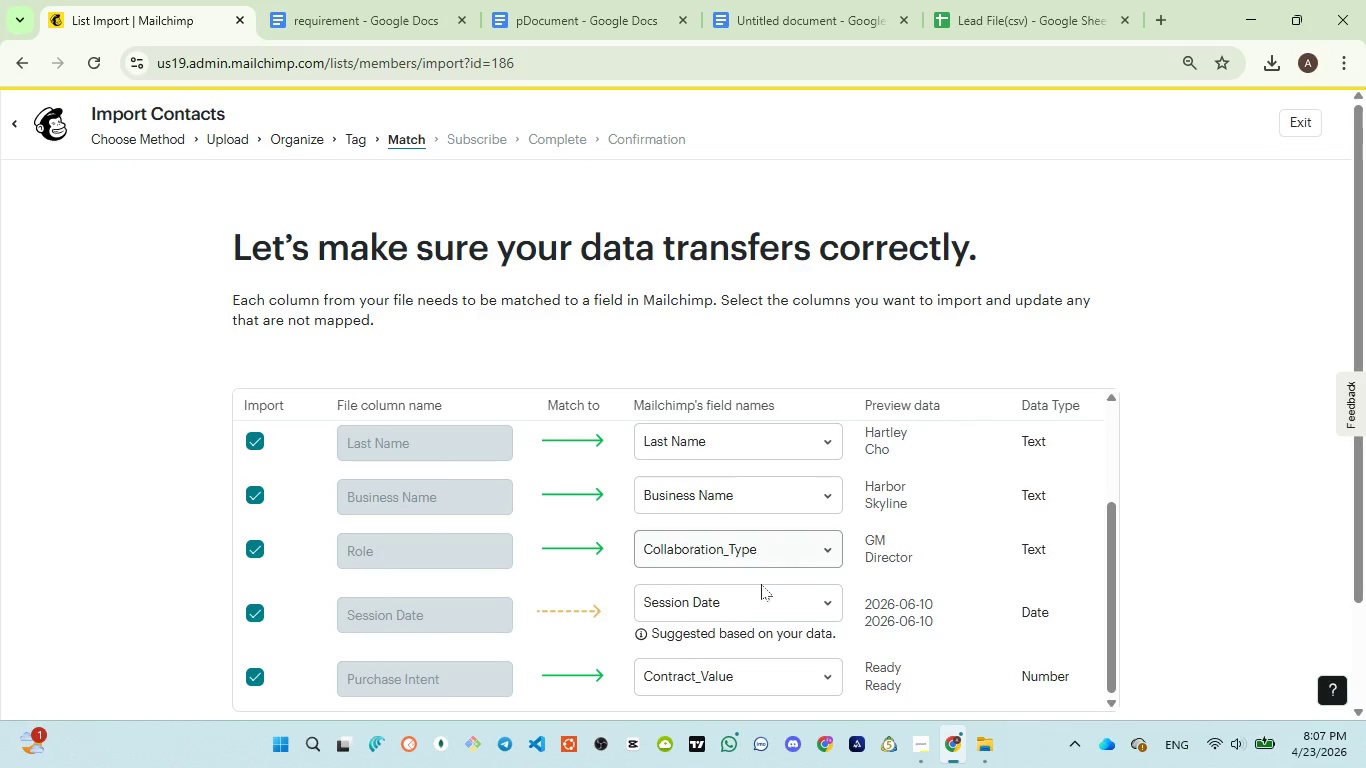 
left_click([737, 547])
 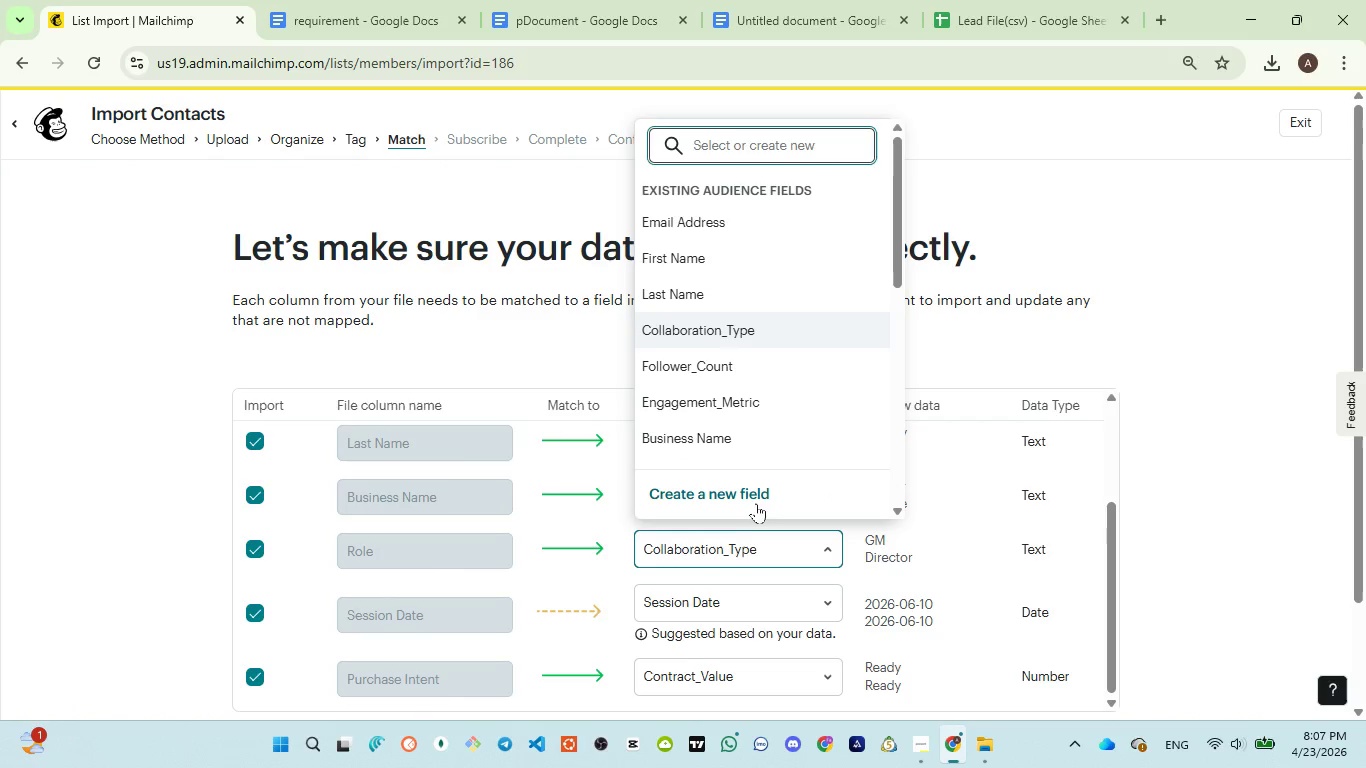 
left_click([756, 502])
 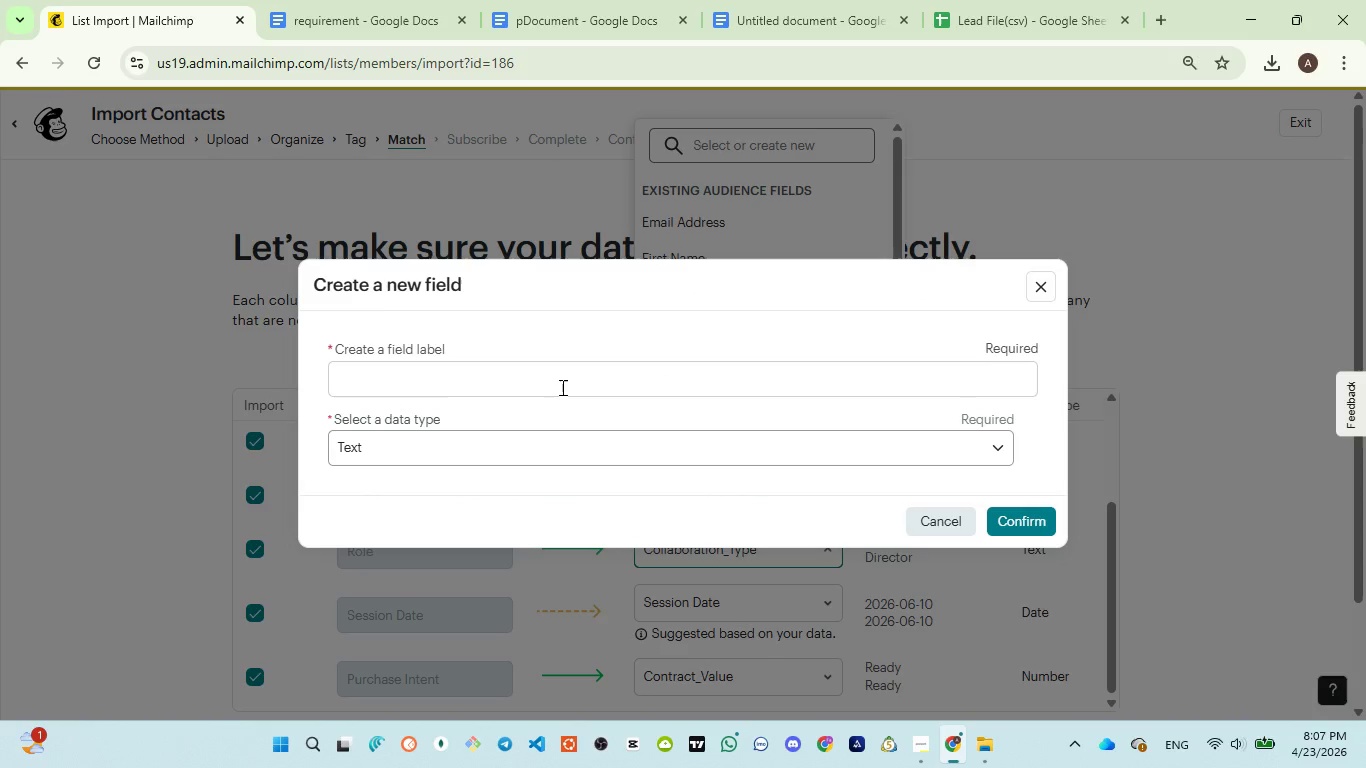 
left_click([561, 387])
 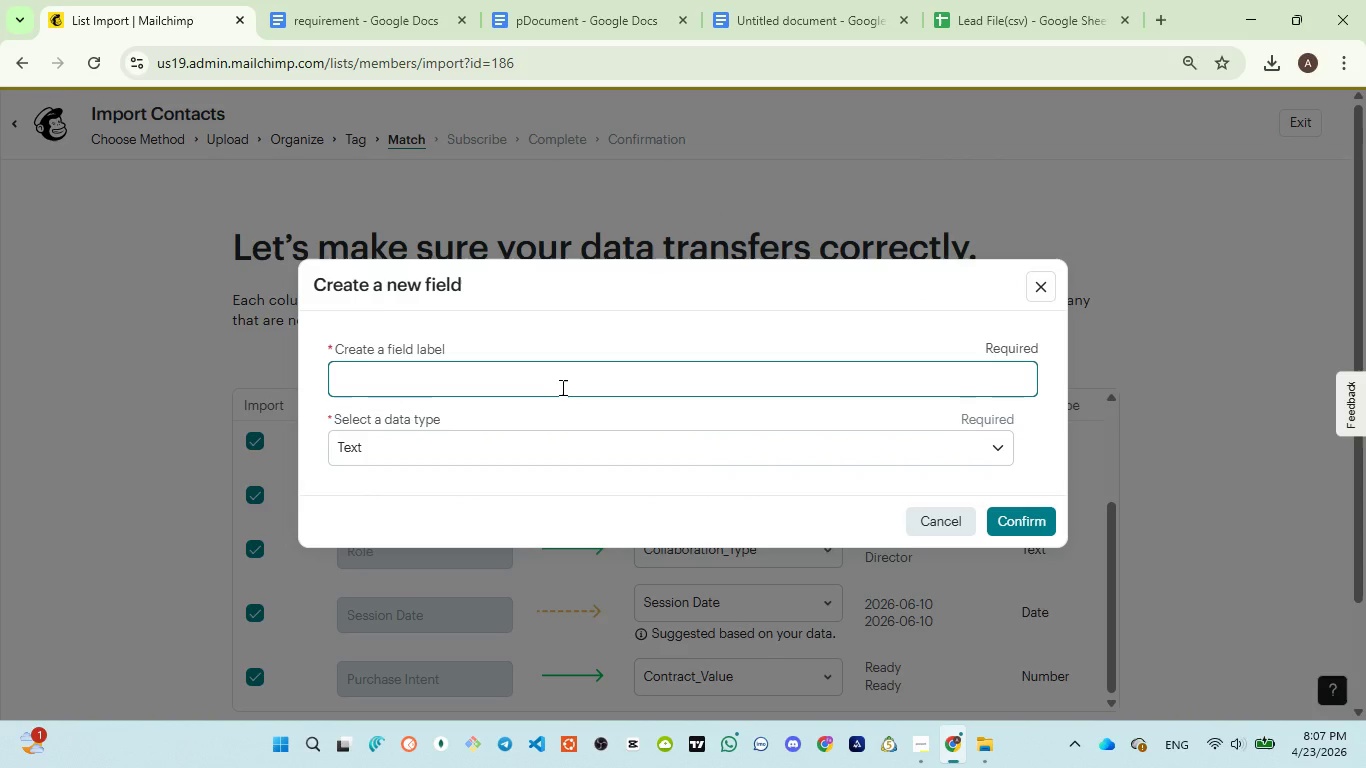 
type(Role)
 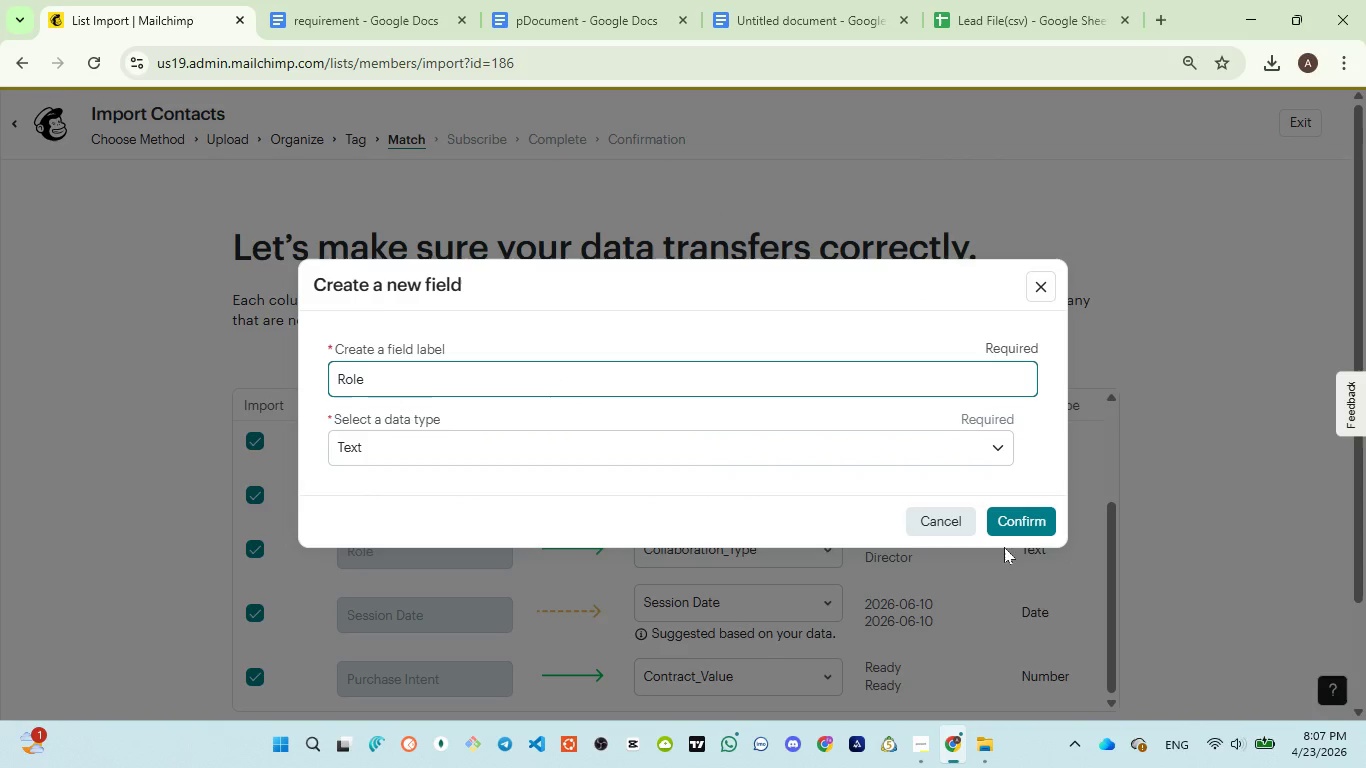 
left_click([1028, 524])
 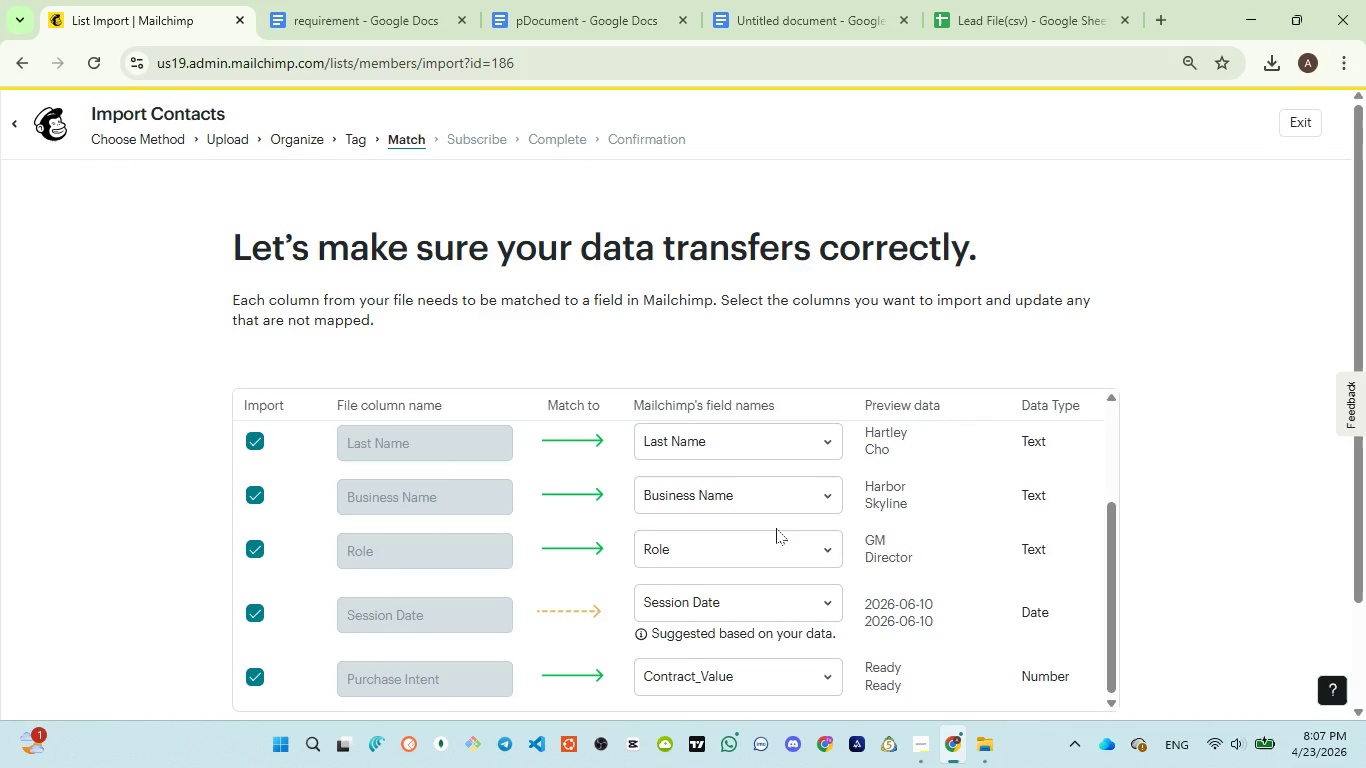 
scroll: coordinate [762, 536], scroll_direction: down, amount: 1.0
 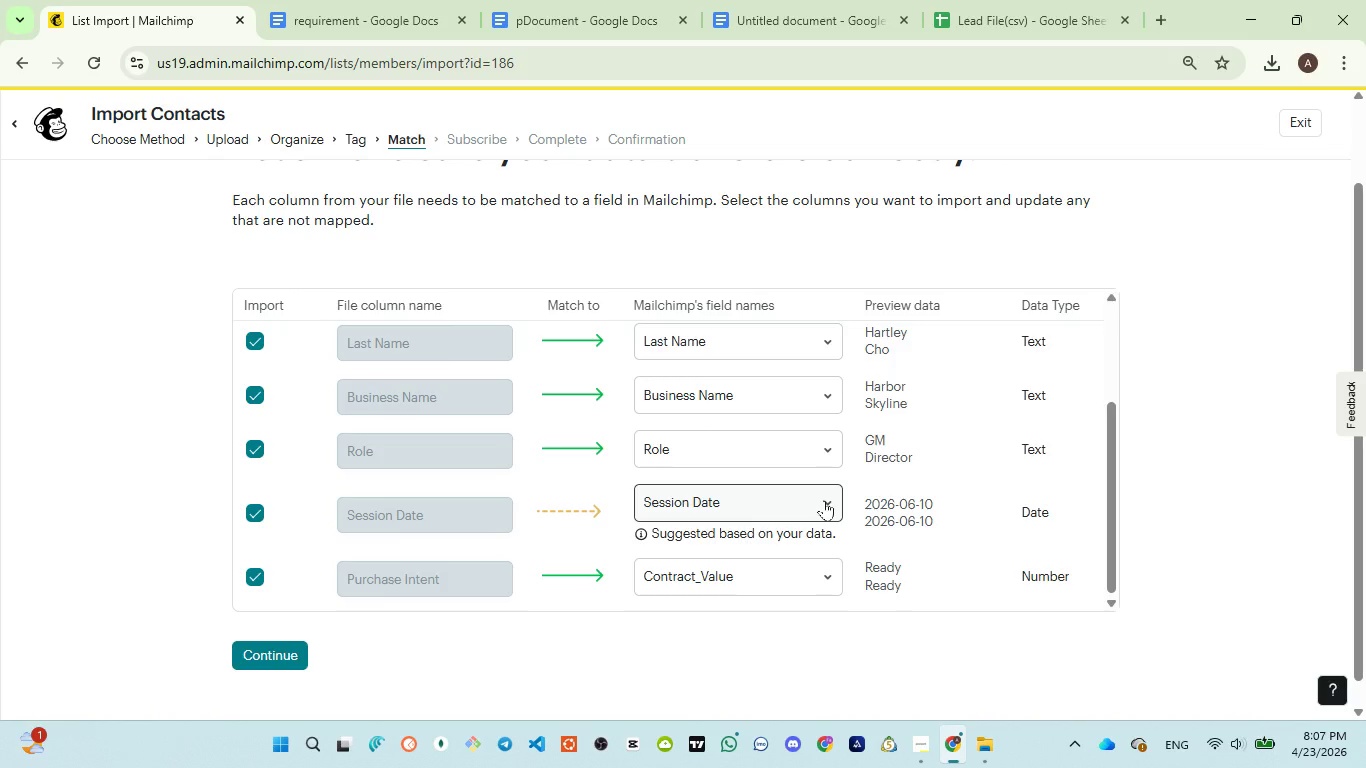 
left_click([824, 500])
 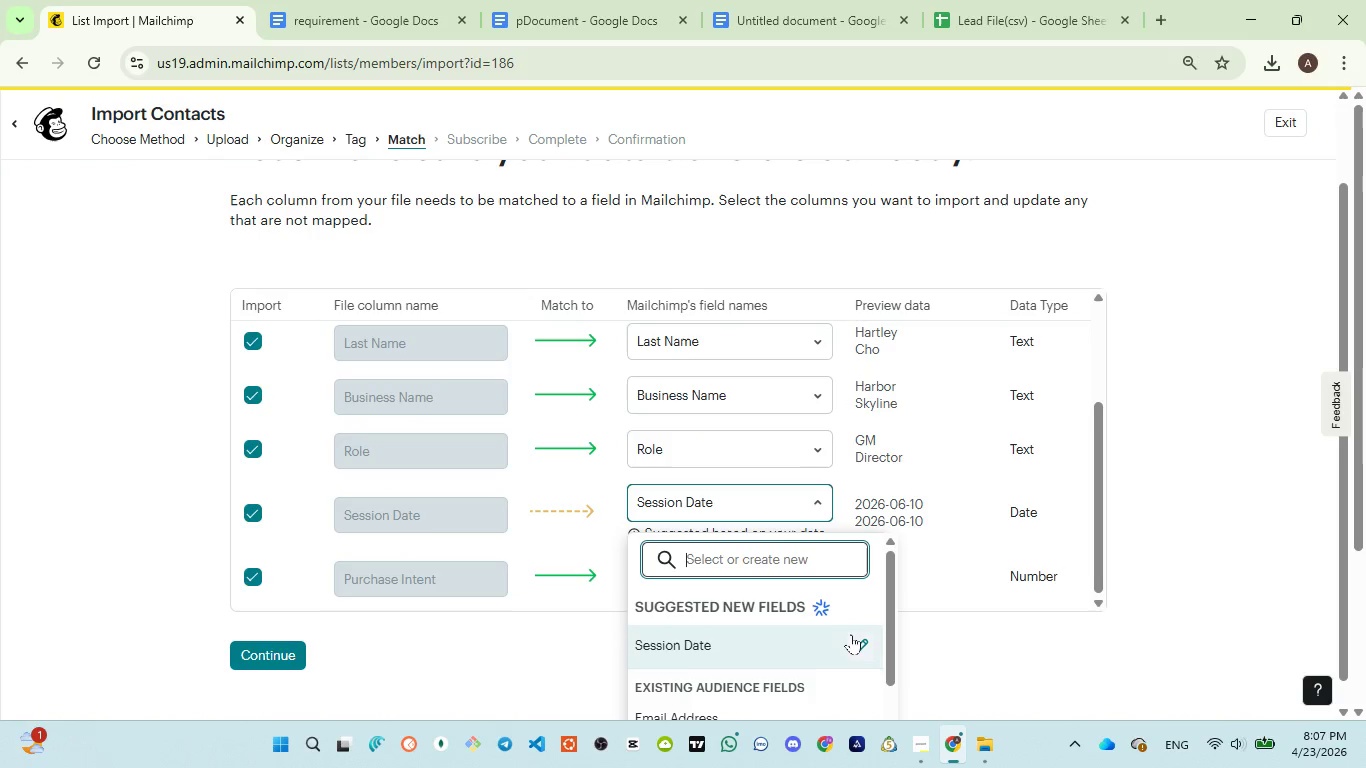 
left_click([865, 645])
 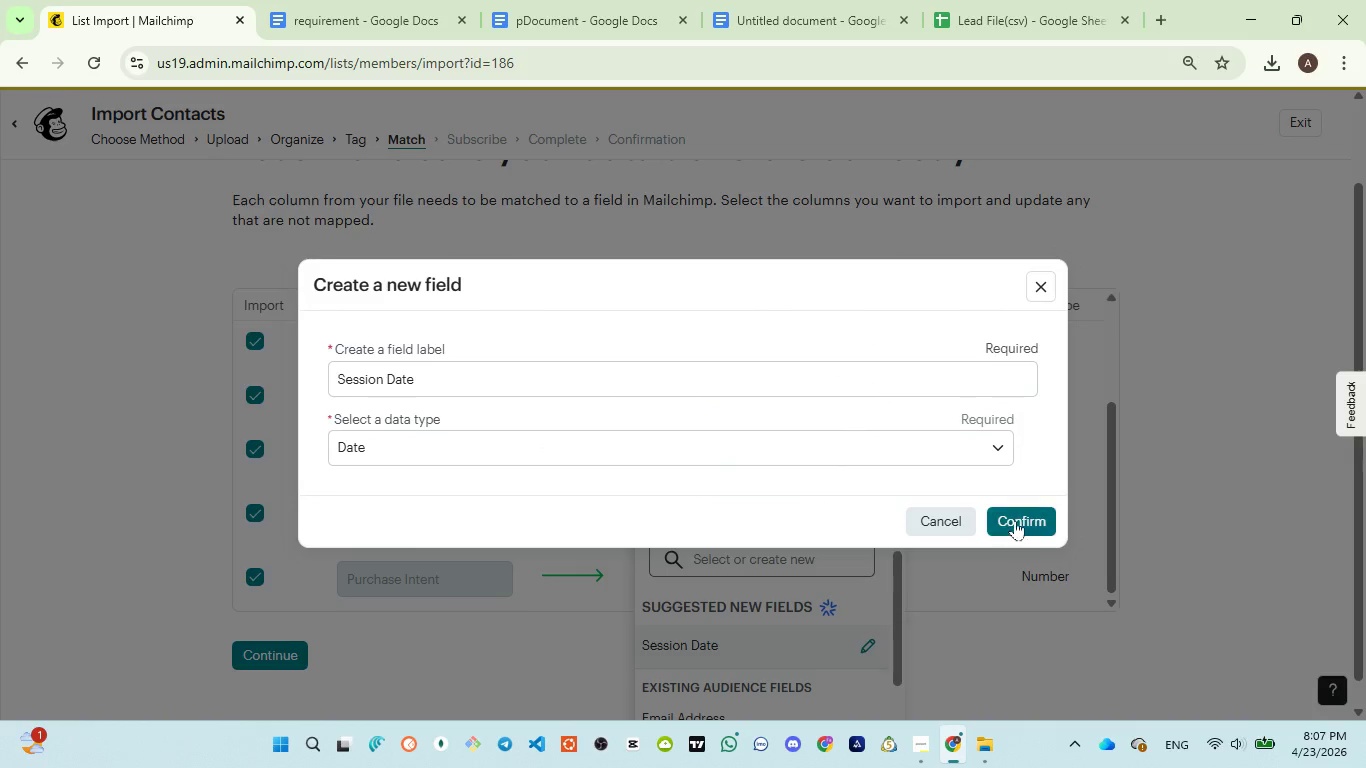 
left_click([1019, 518])
 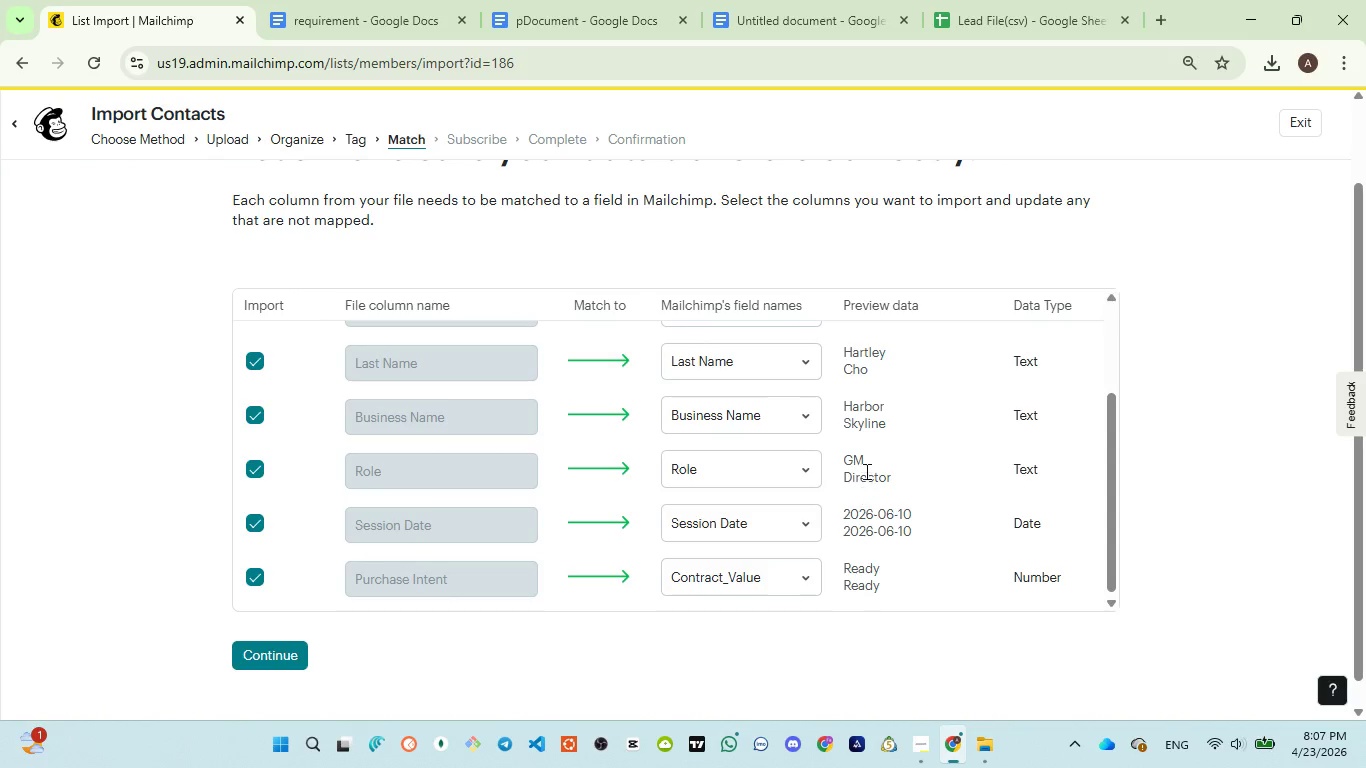 
wait(6.27)
 